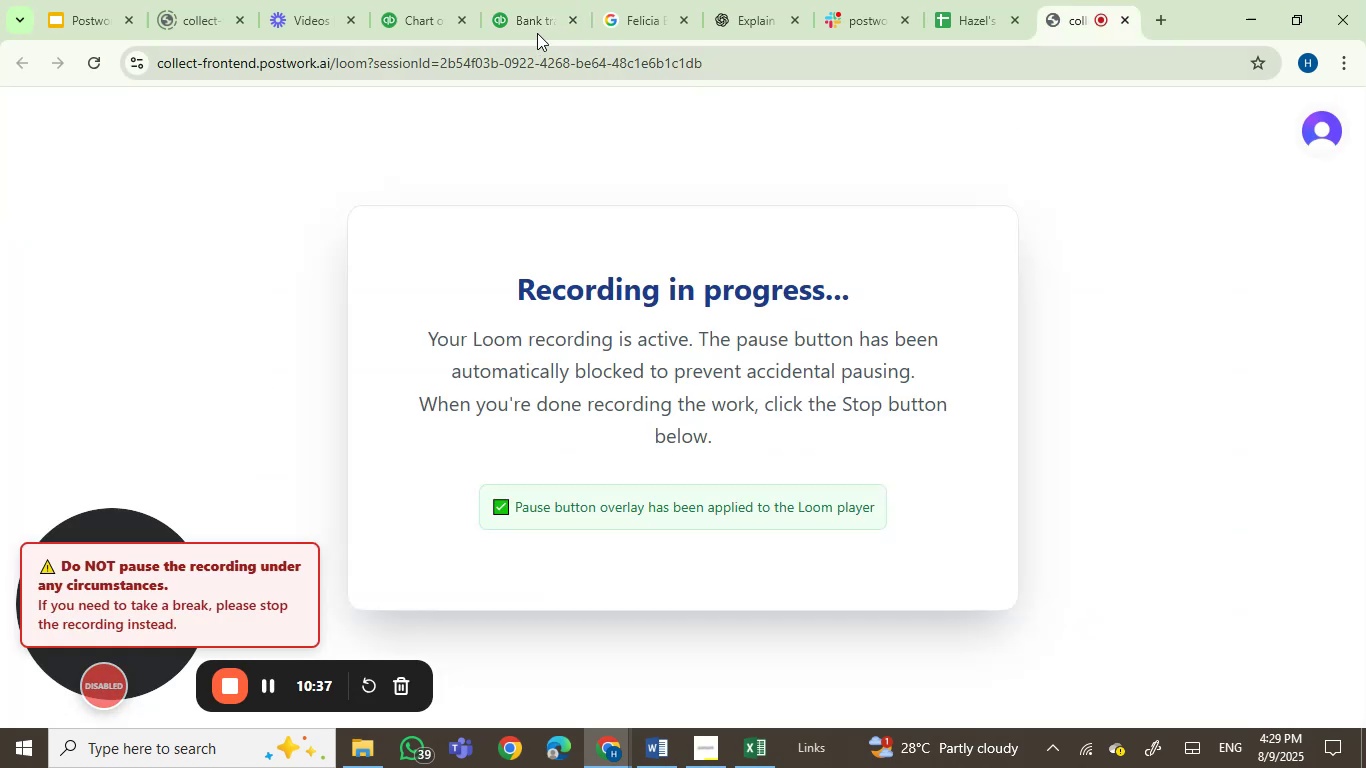 
left_click([526, 15])
 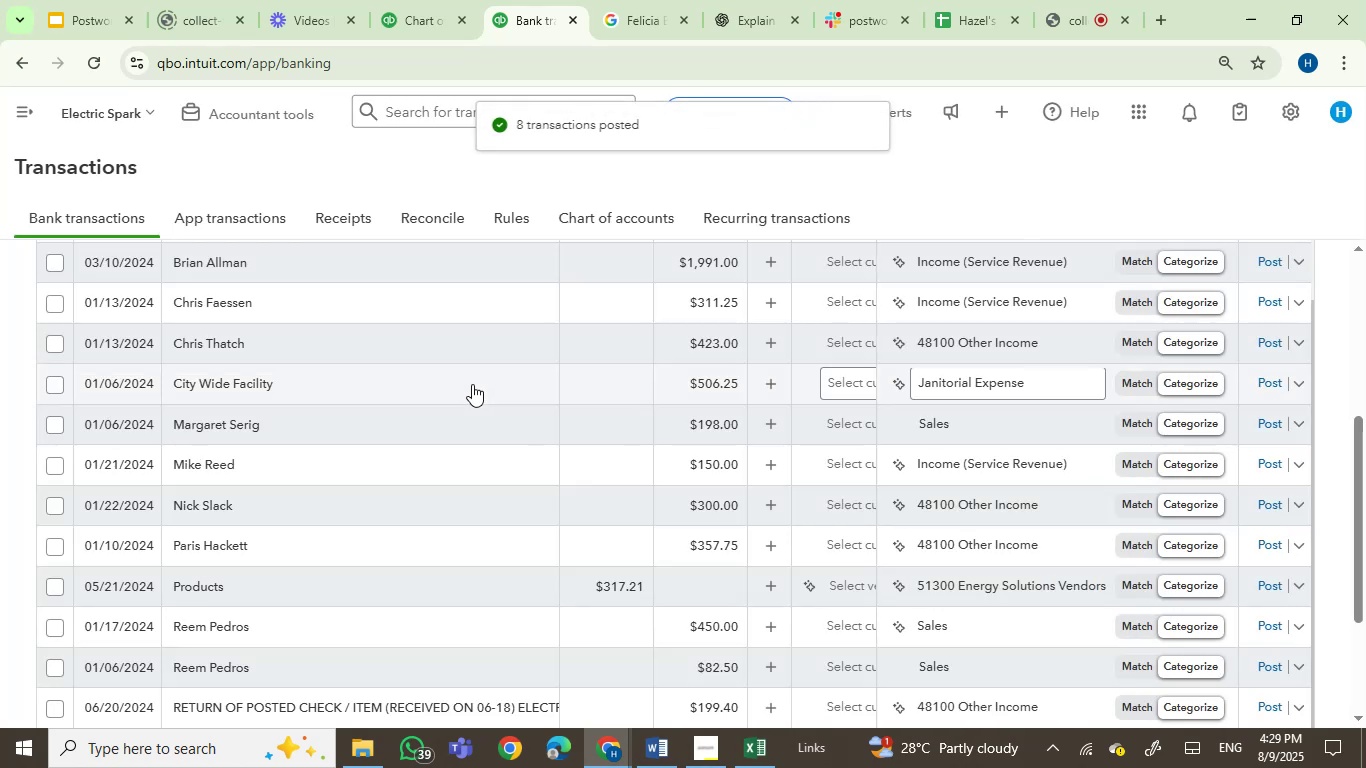 
wait(6.05)
 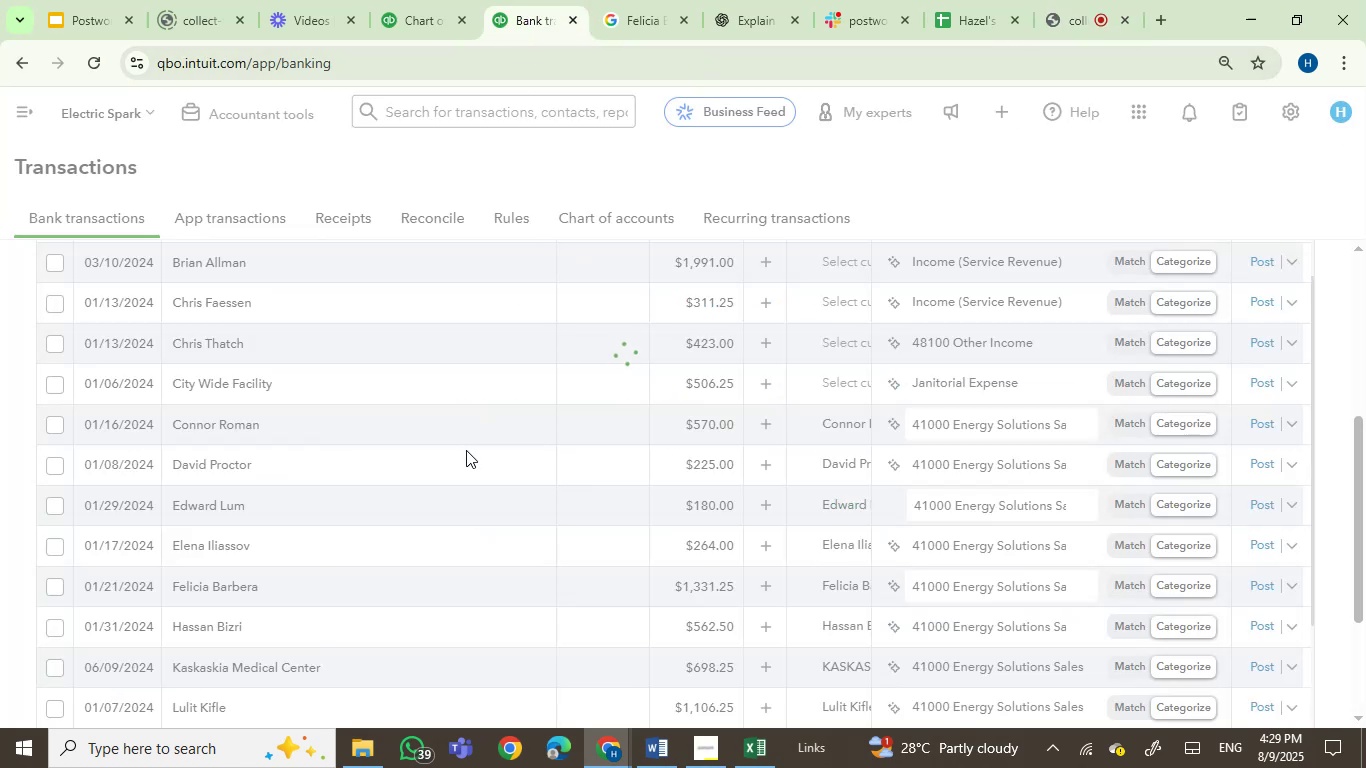 
mouse_move([216, 569])
 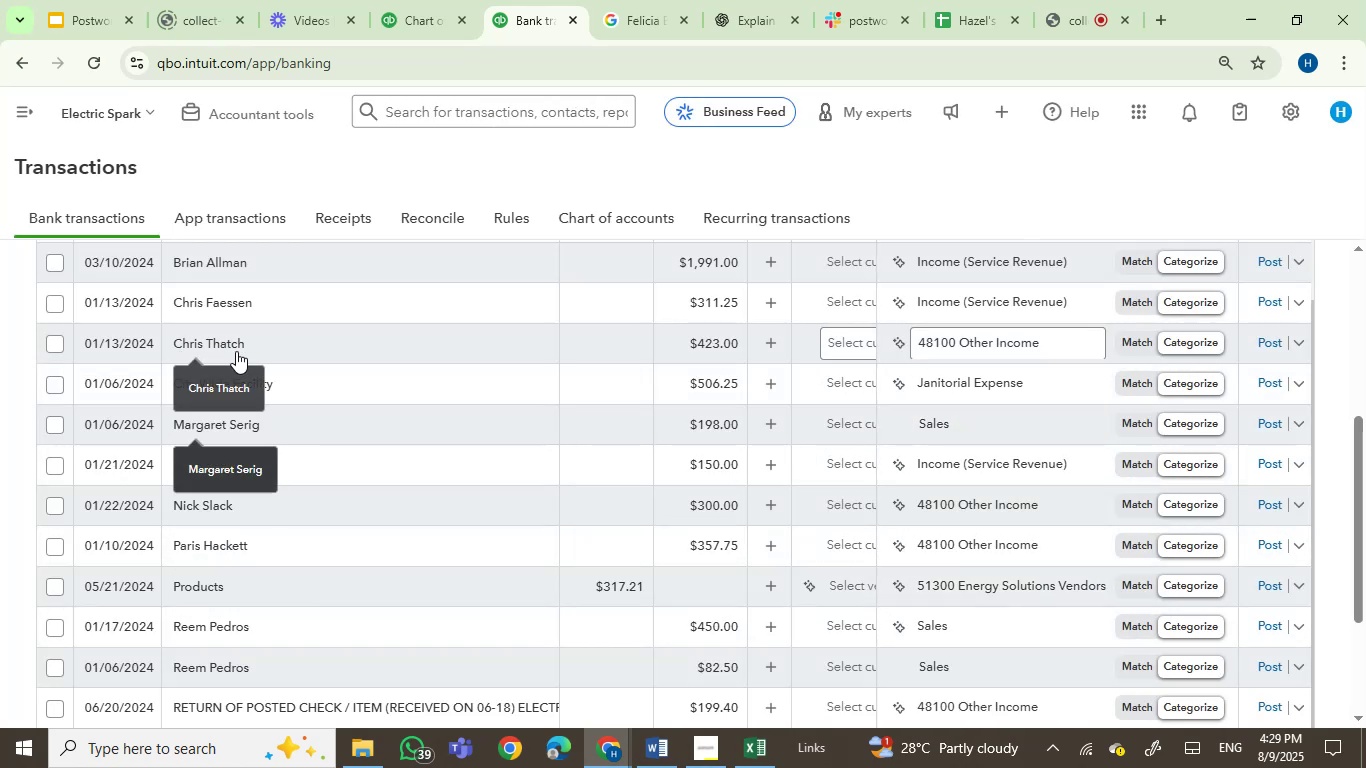 
left_click([247, 339])
 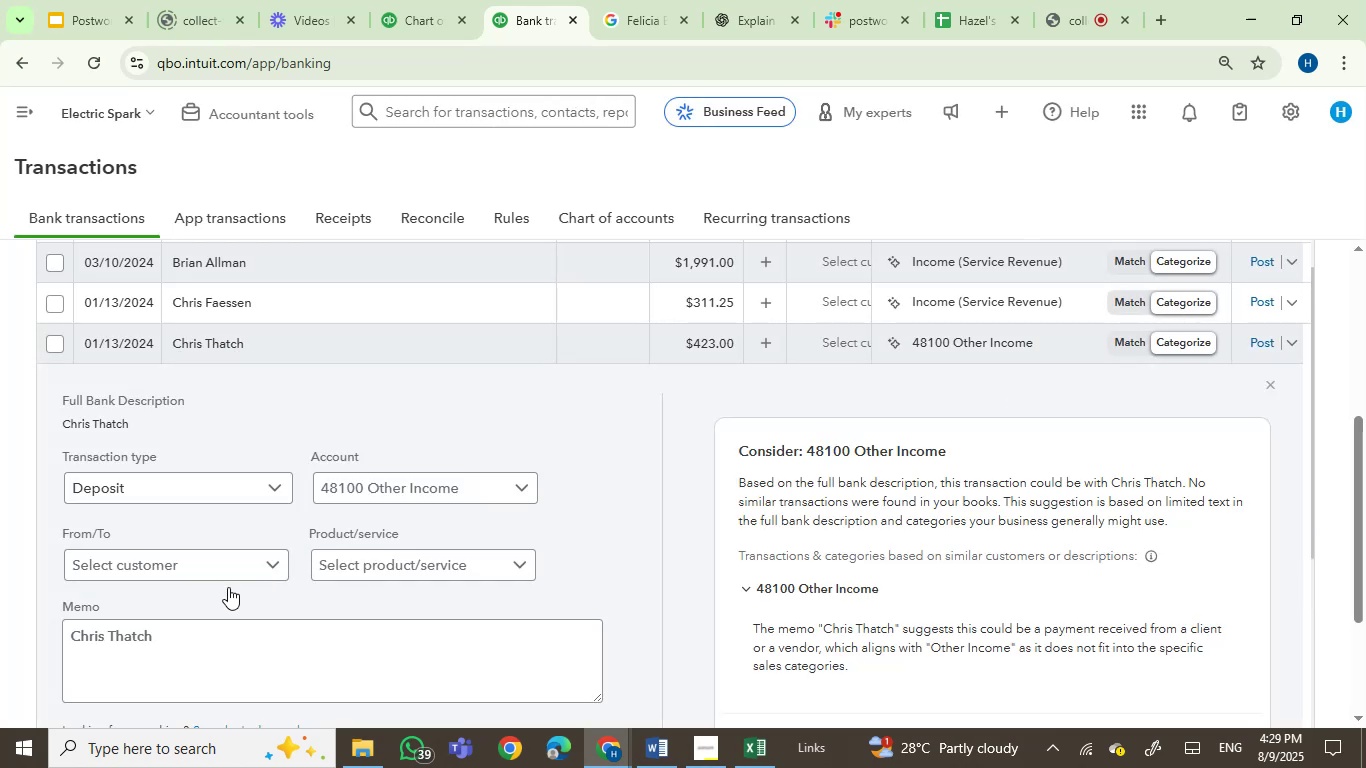 
left_click_drag(start_coordinate=[152, 643], to_coordinate=[43, 641])
 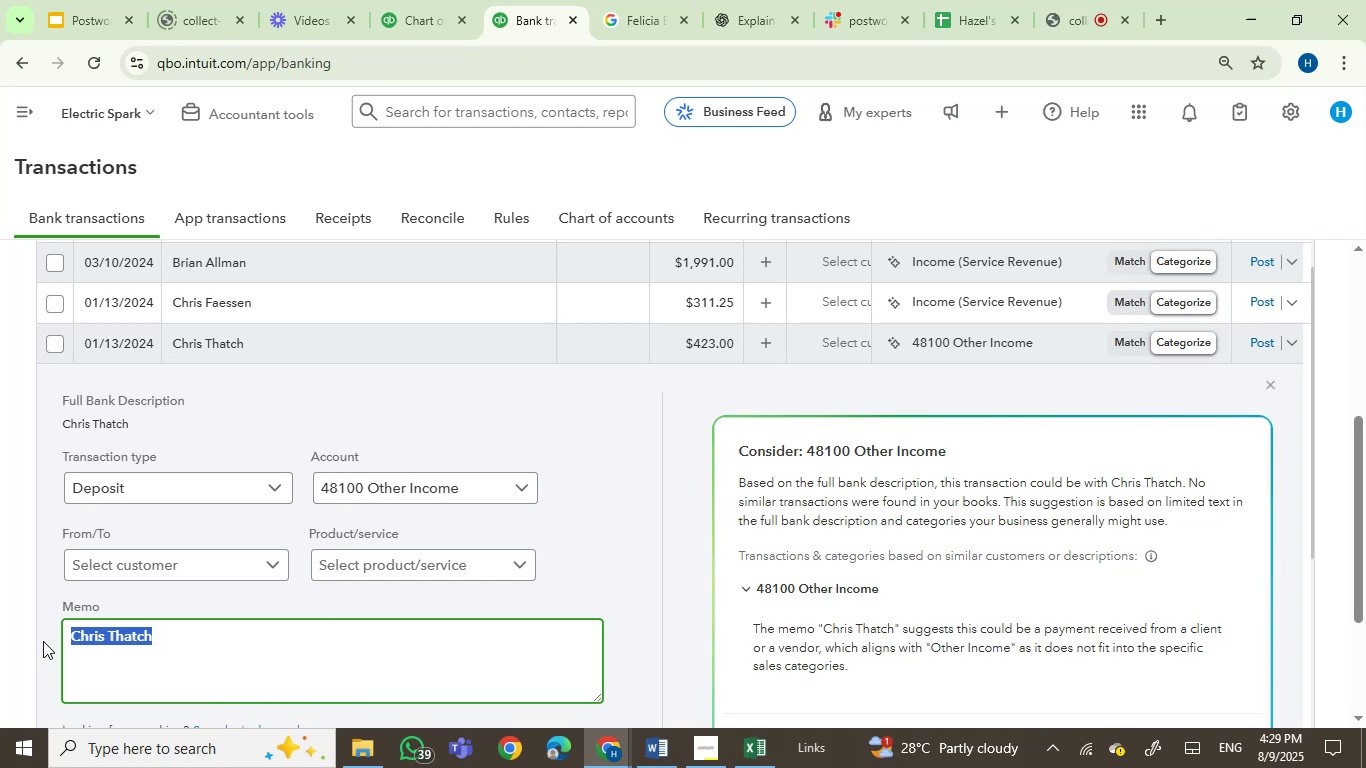 
key(Control+C)
 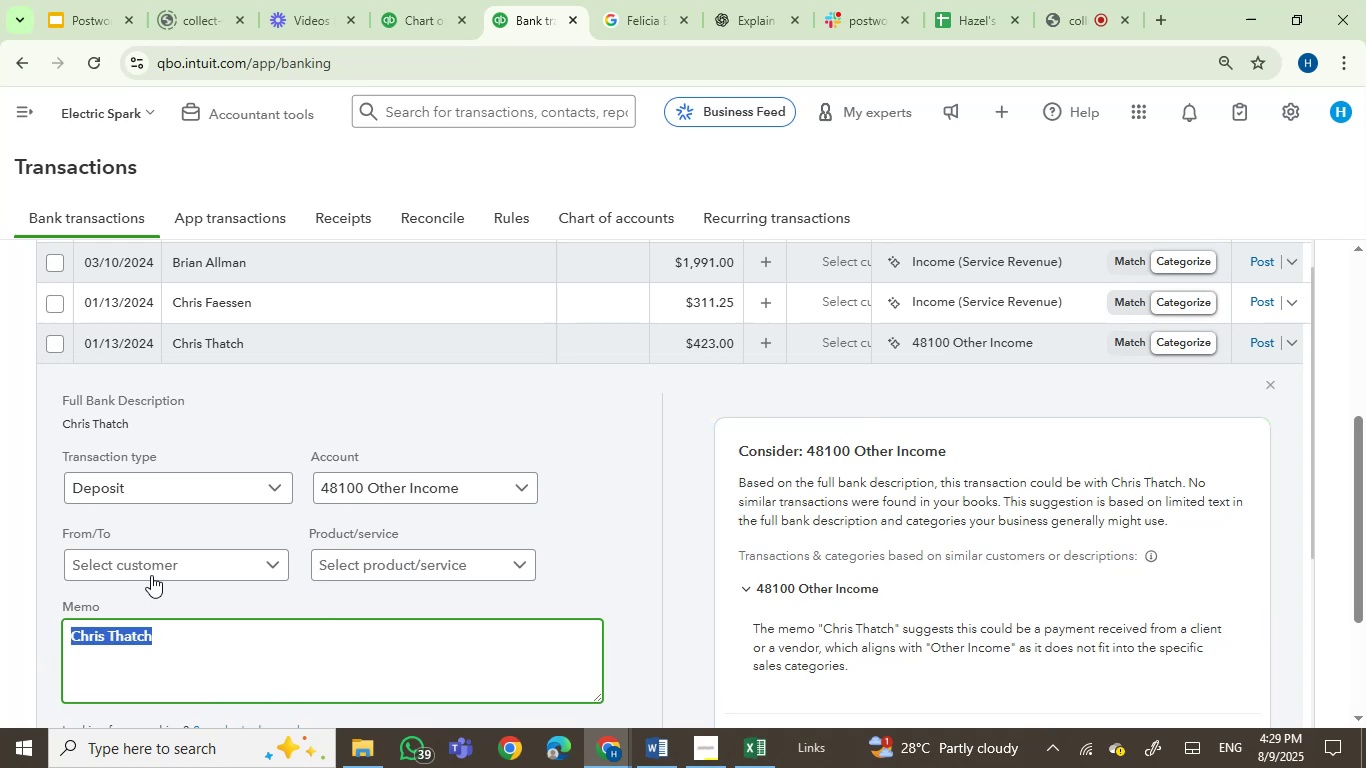 
left_click([153, 572])
 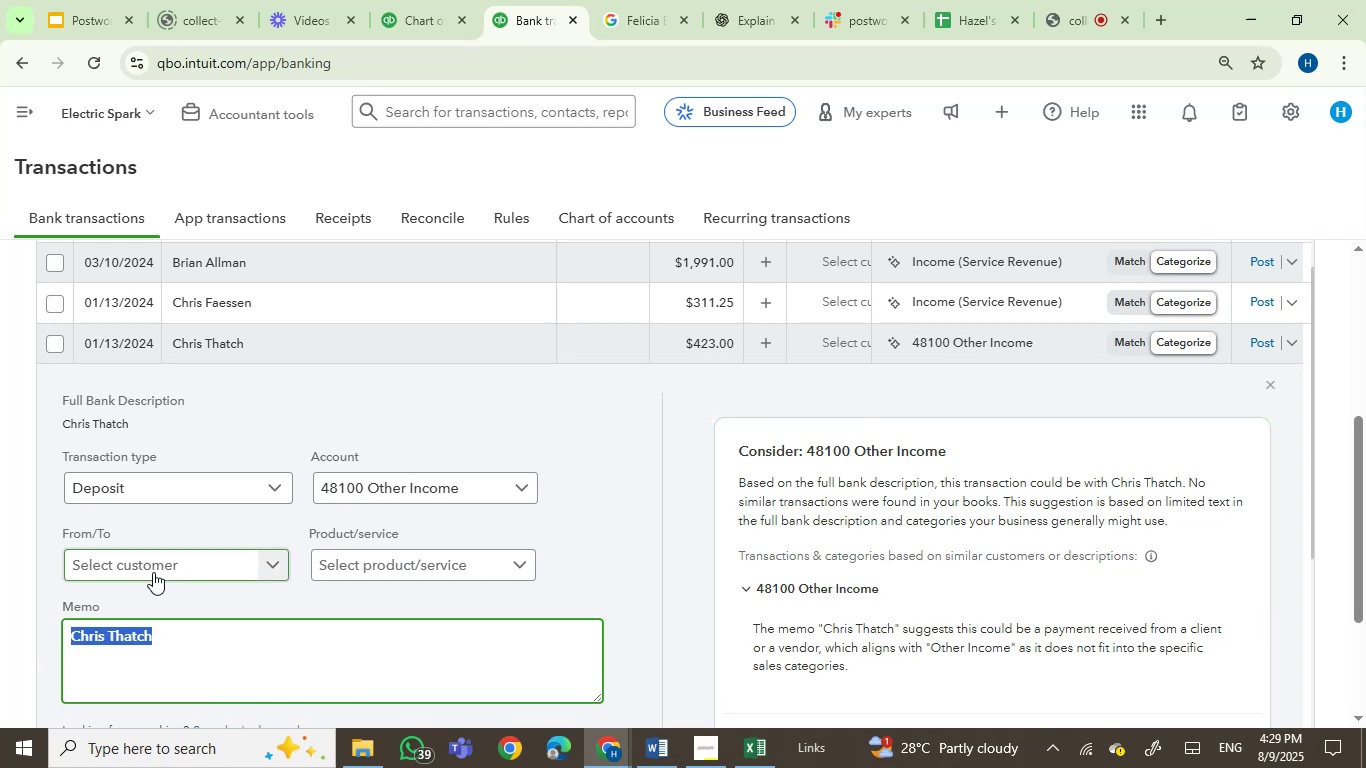 
key(Control+V)
 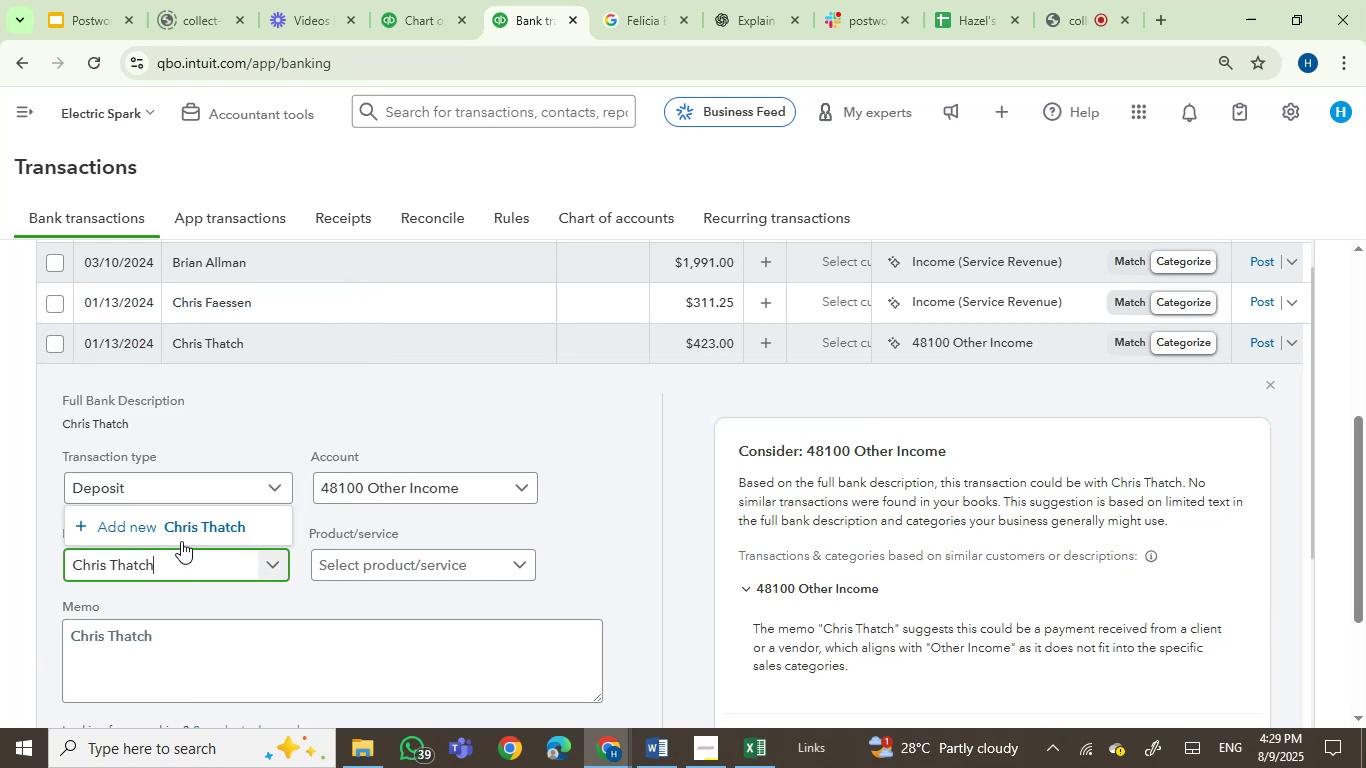 
left_click([186, 523])
 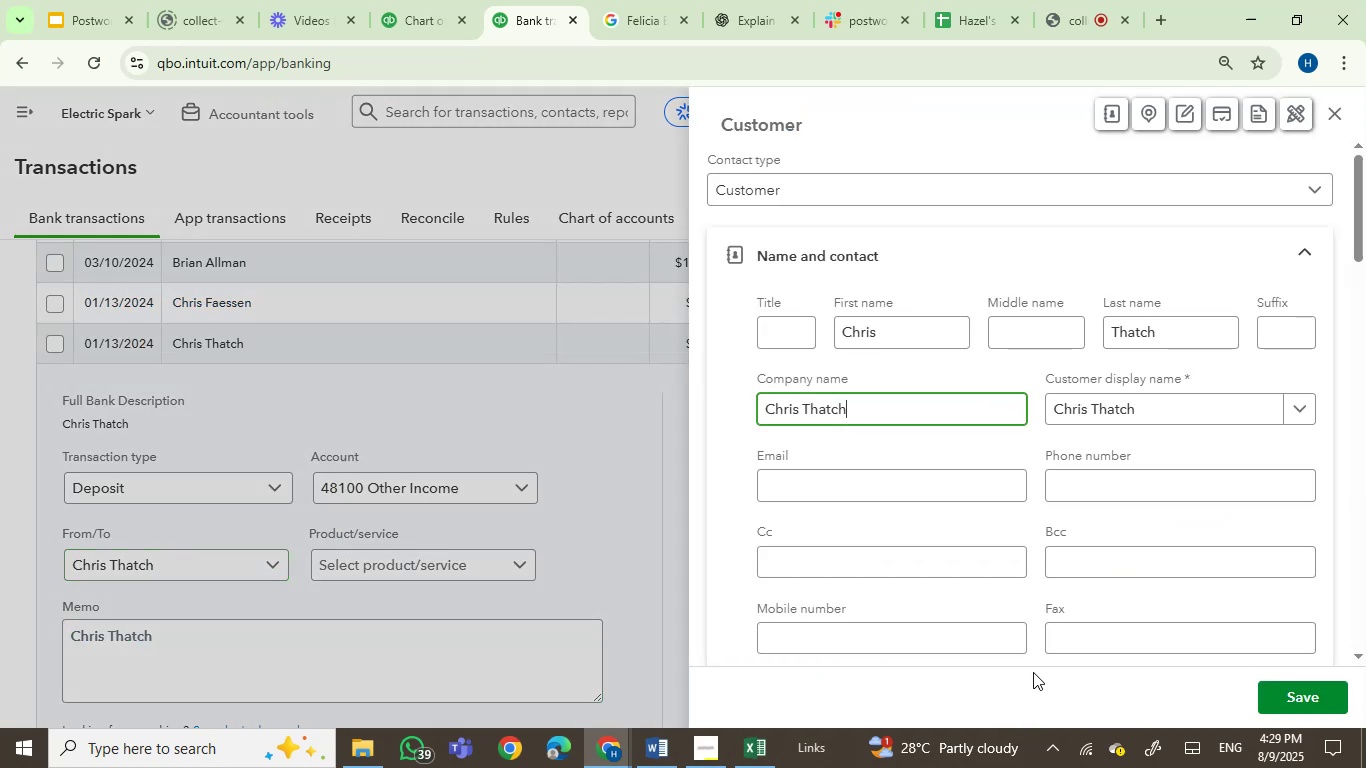 
left_click([1285, 700])
 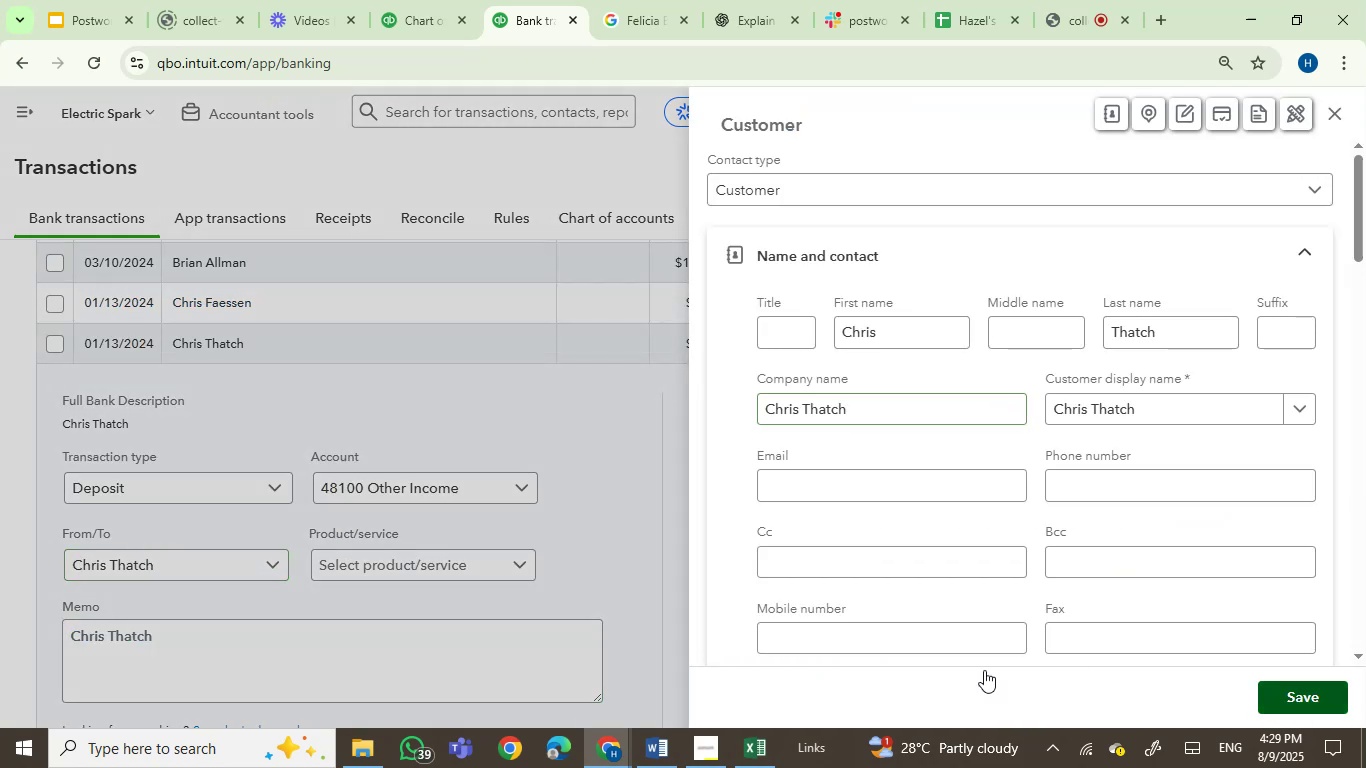 
mouse_move([702, 613])
 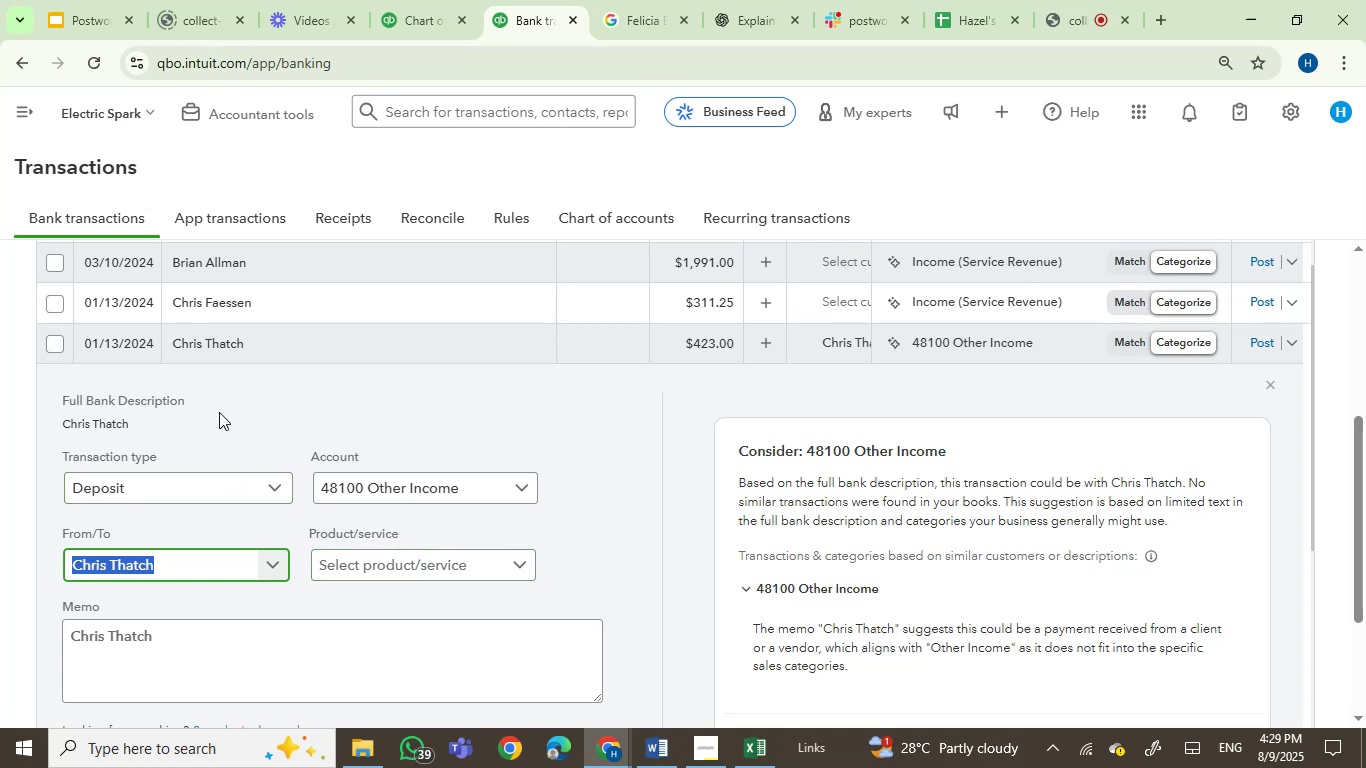 
left_click([957, 337])
 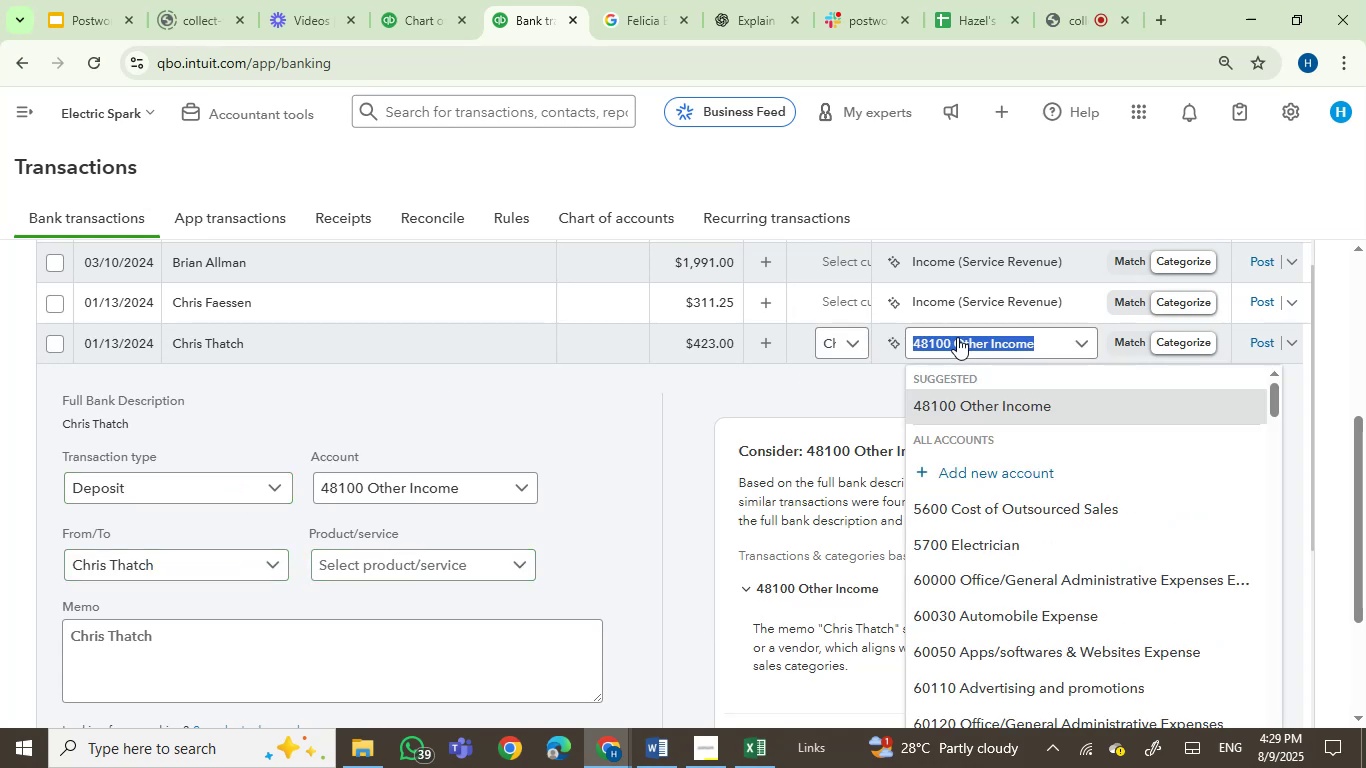 
type(energ)
 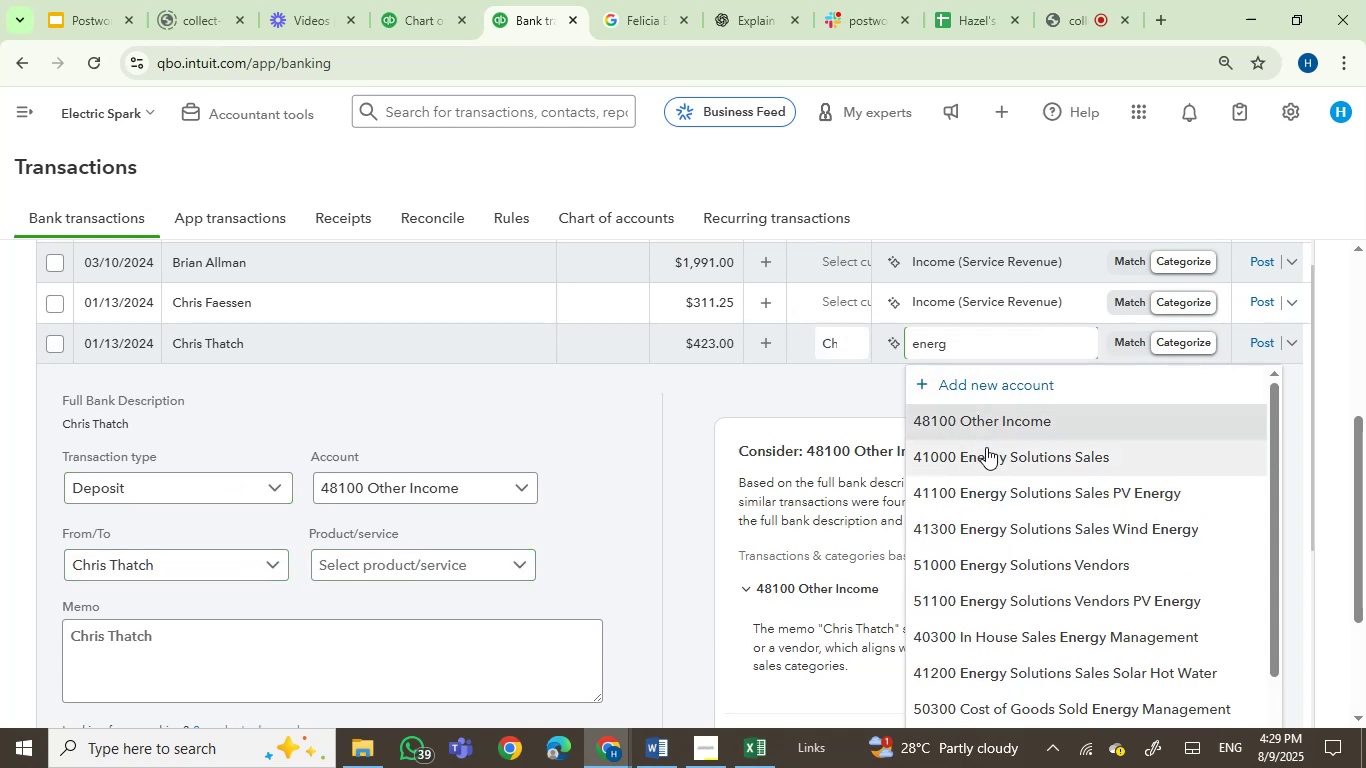 
left_click([997, 452])
 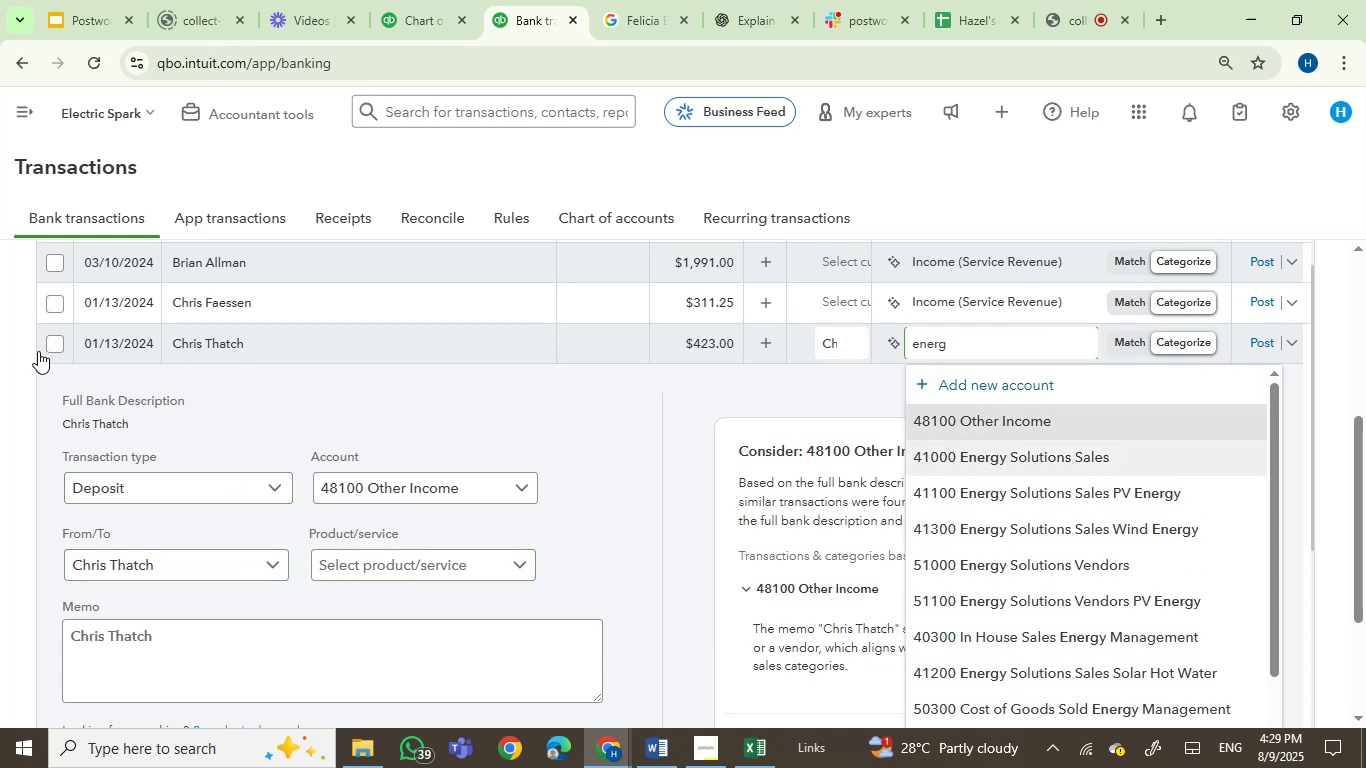 
left_click([56, 344])
 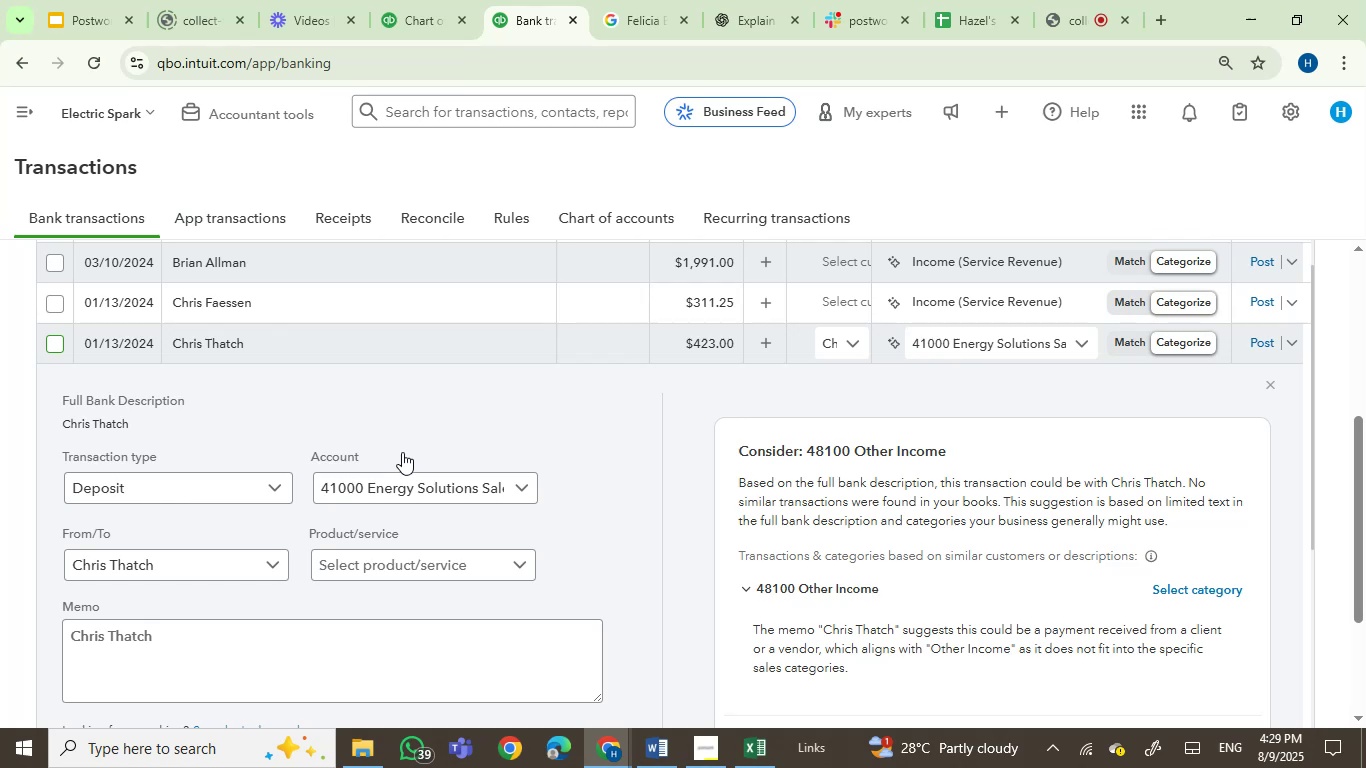 
scroll: coordinate [395, 497], scroll_direction: up, amount: 2.0
 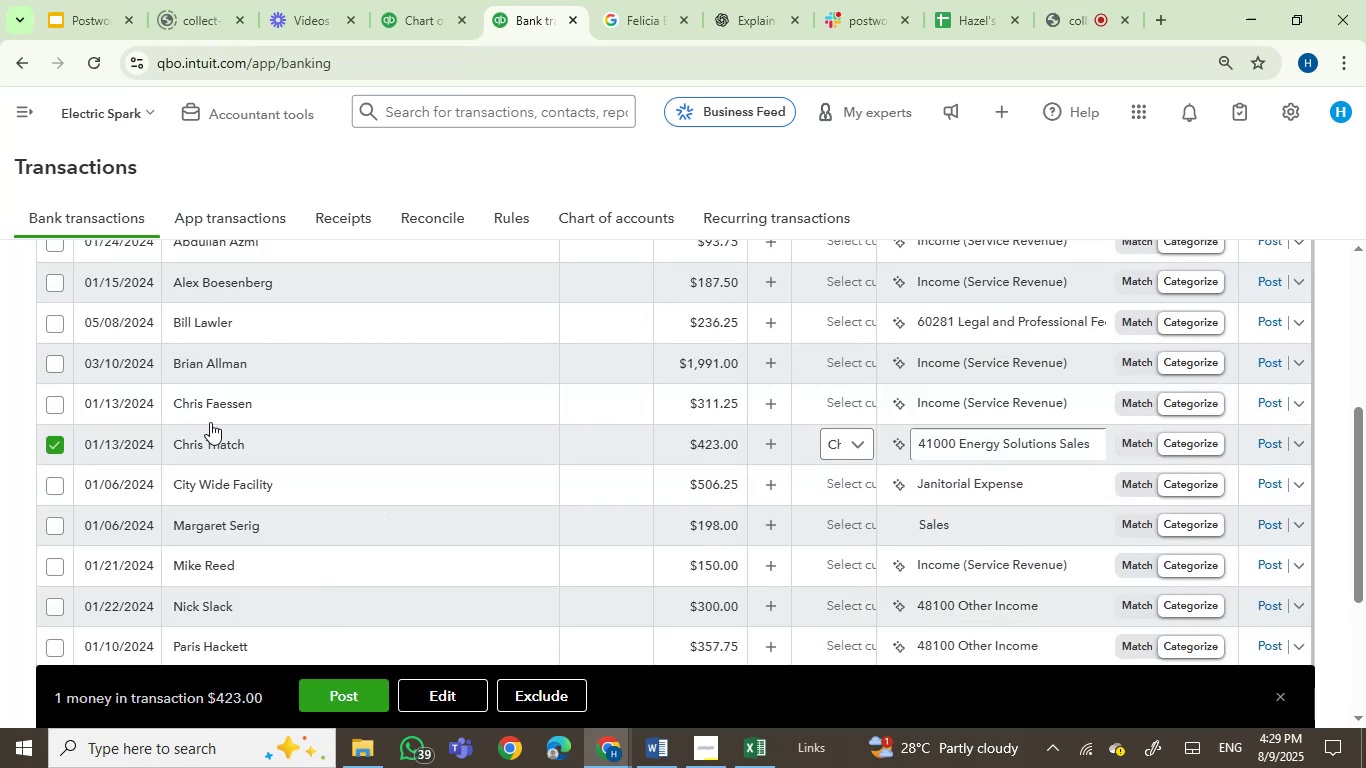 
left_click([247, 404])
 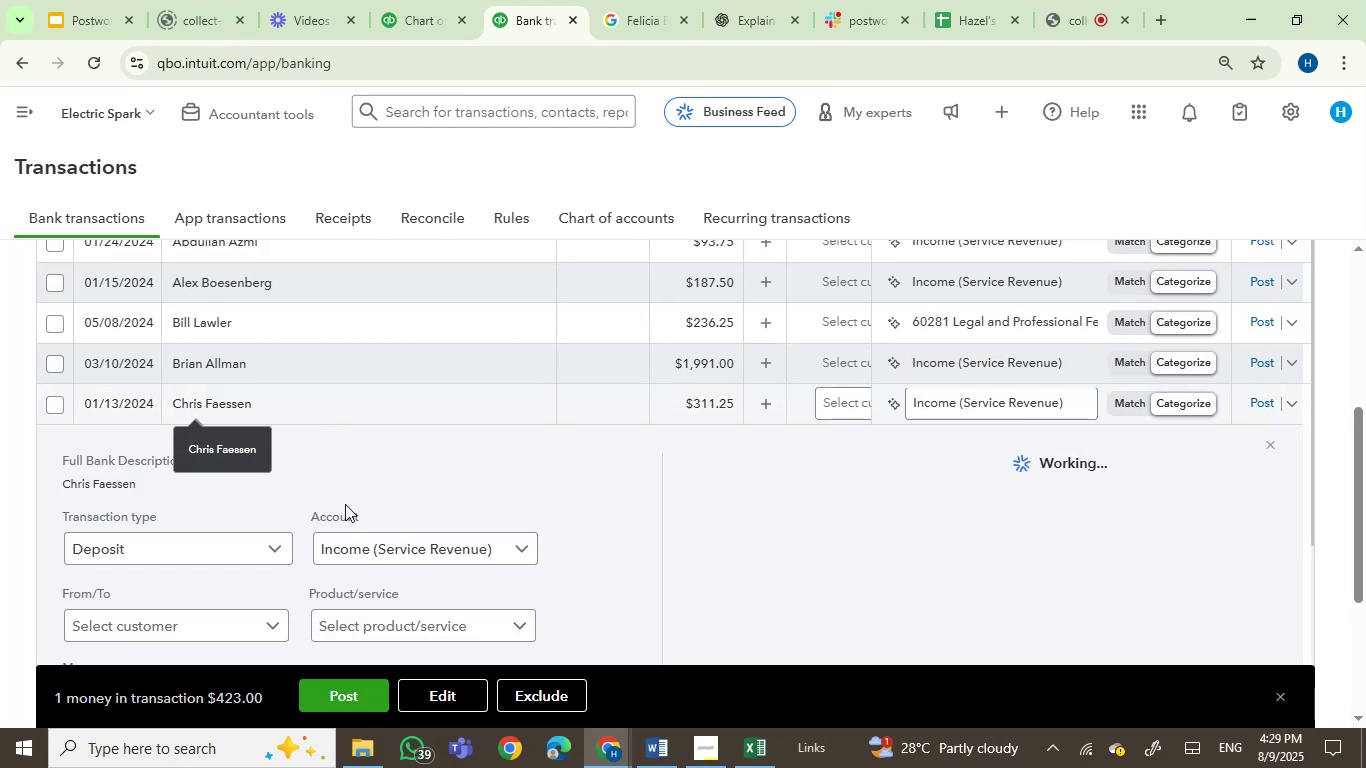 
left_click_drag(start_coordinate=[138, 482], to_coordinate=[47, 480])
 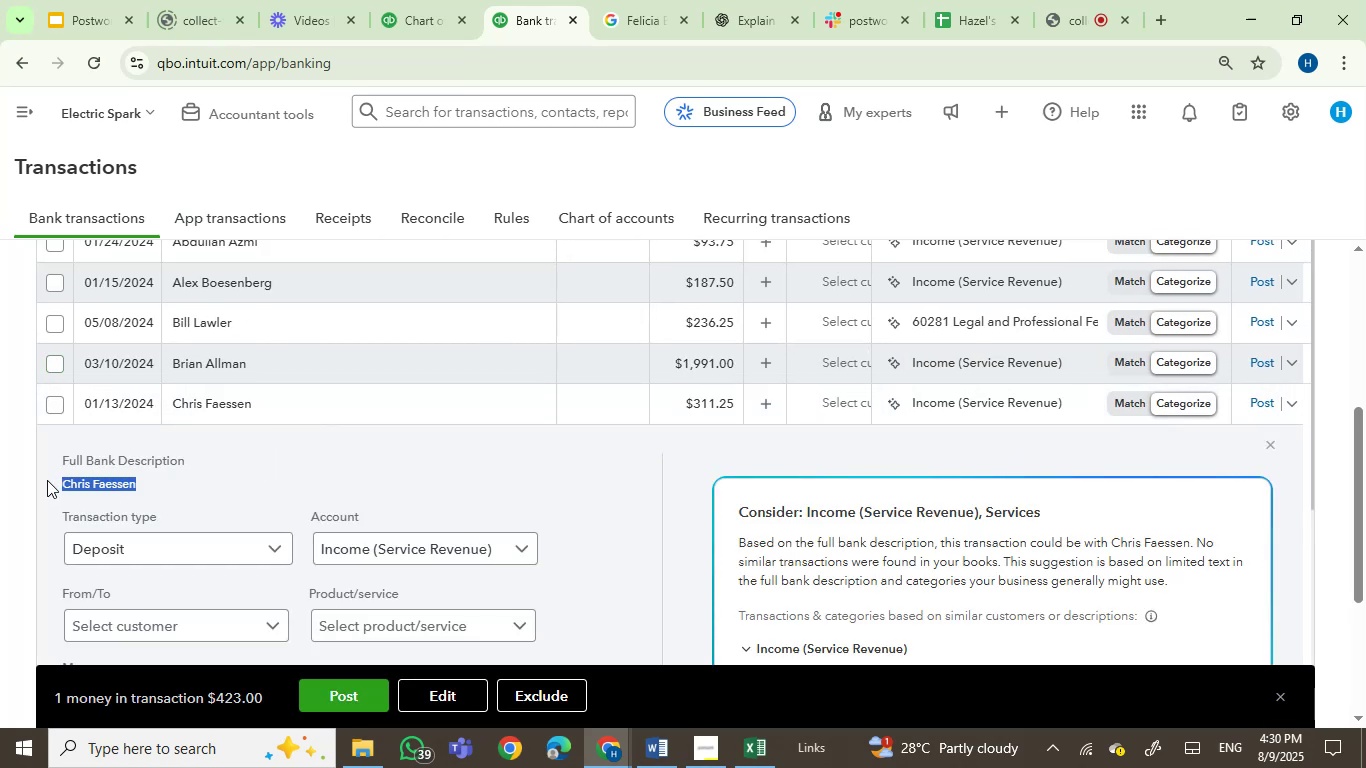 
key(Control+C)
 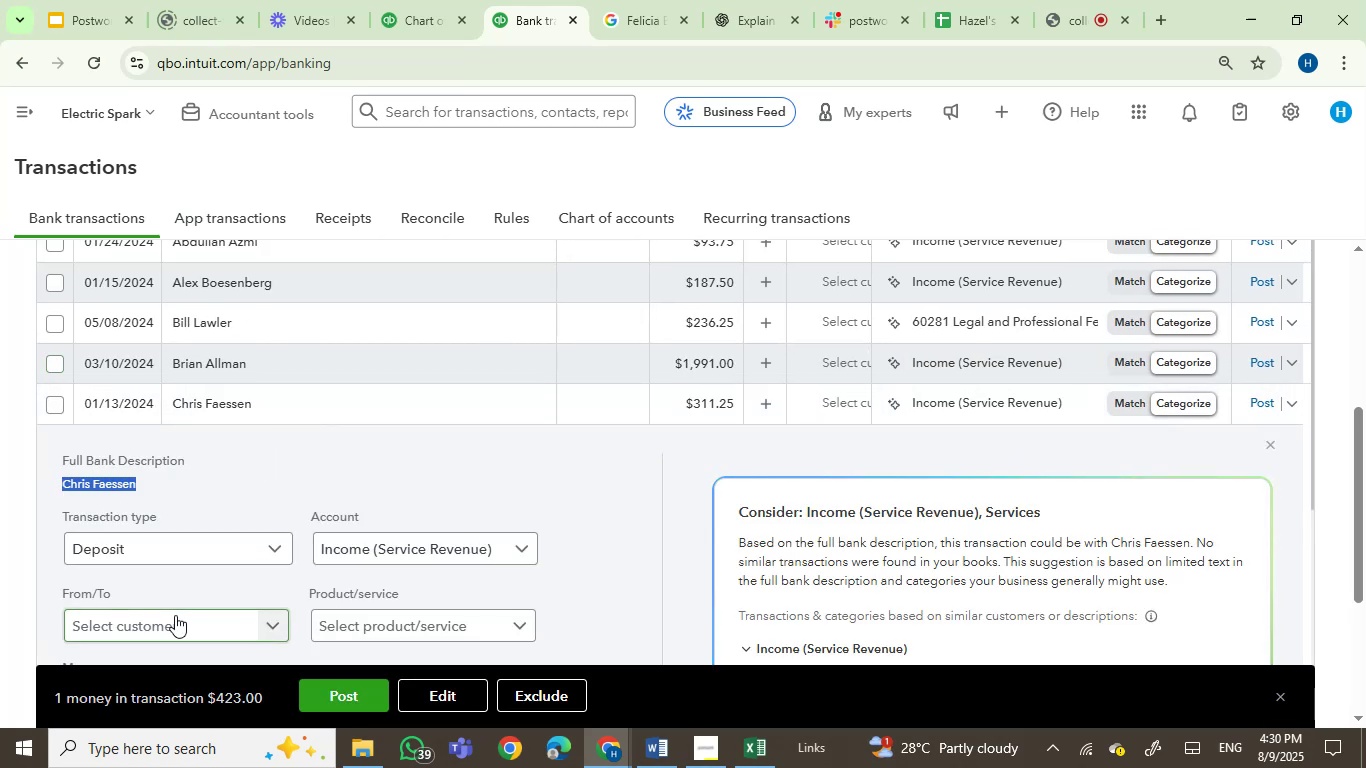 
left_click([175, 619])
 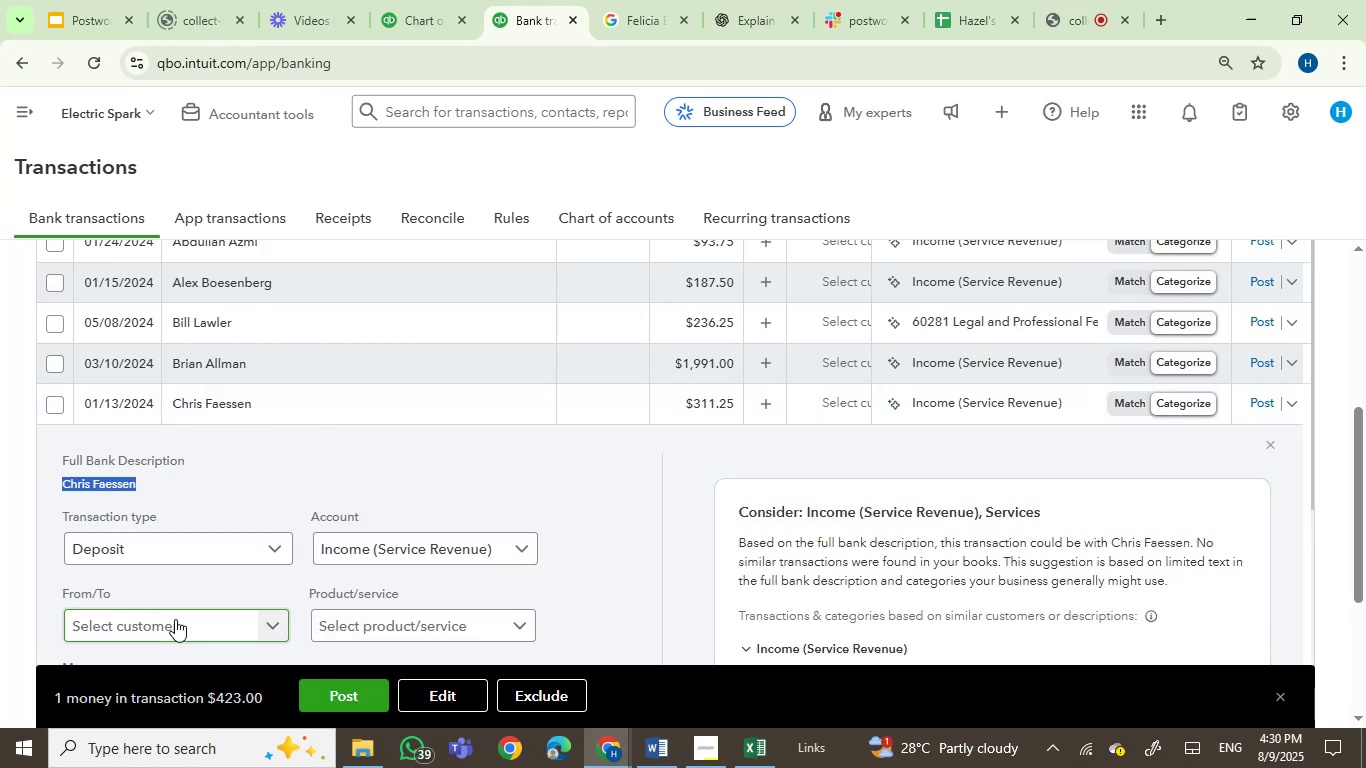 
key(Control+V)
 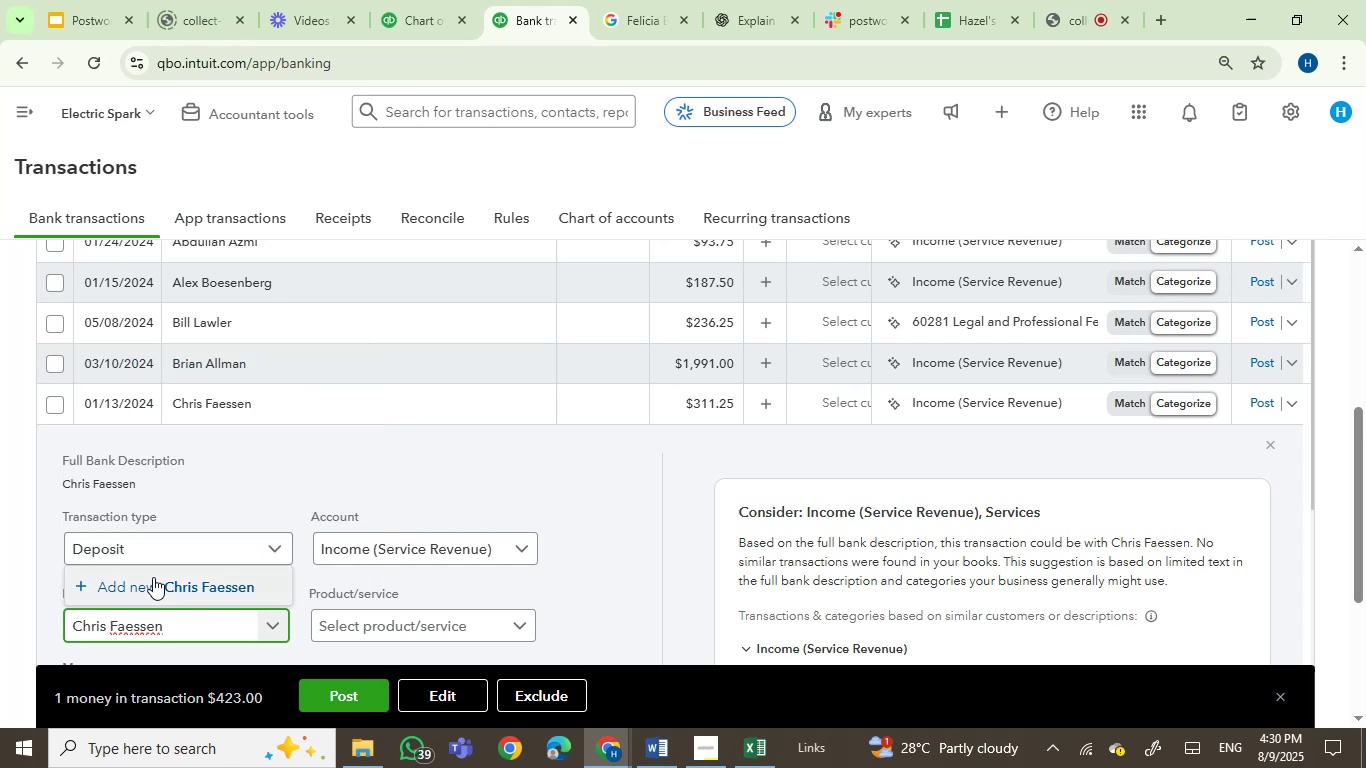 
left_click([172, 581])
 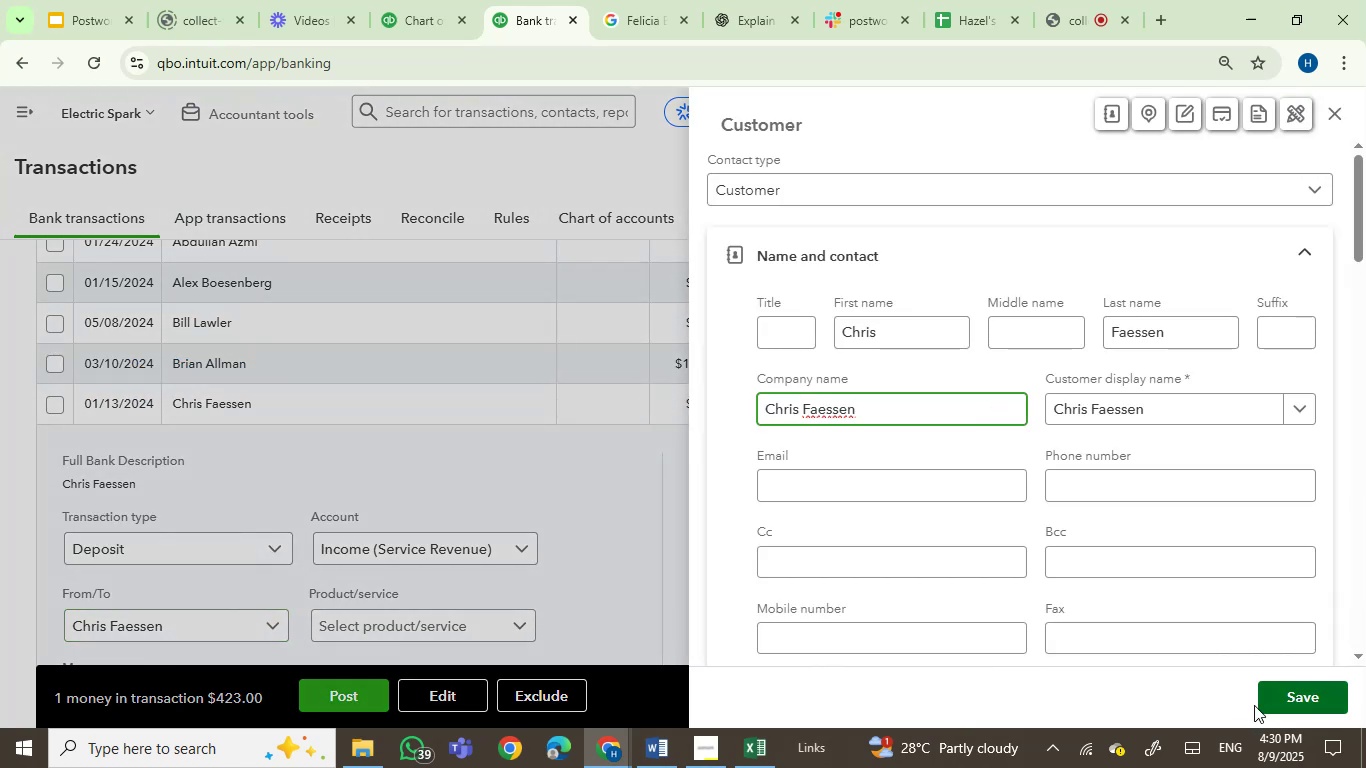 
left_click([1292, 706])
 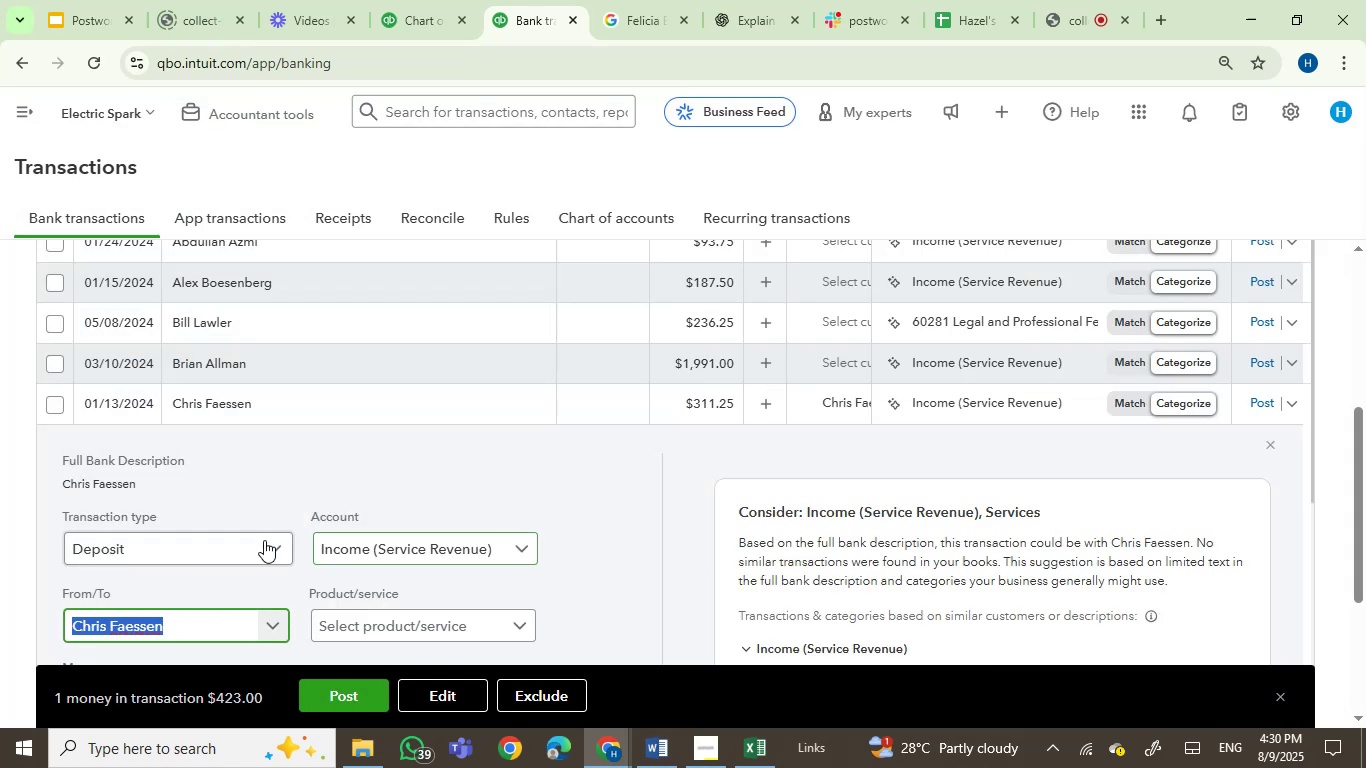 
wait(5.33)
 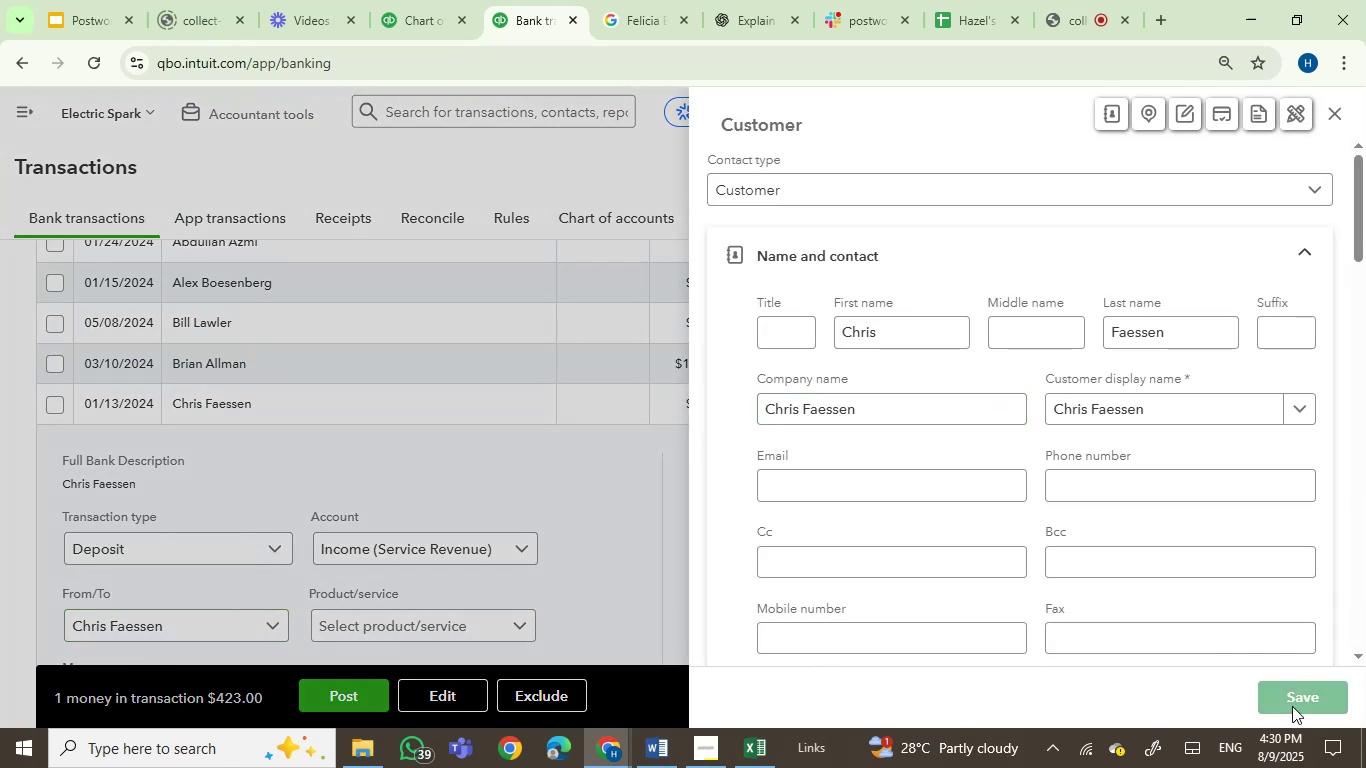 
left_click([962, 401])
 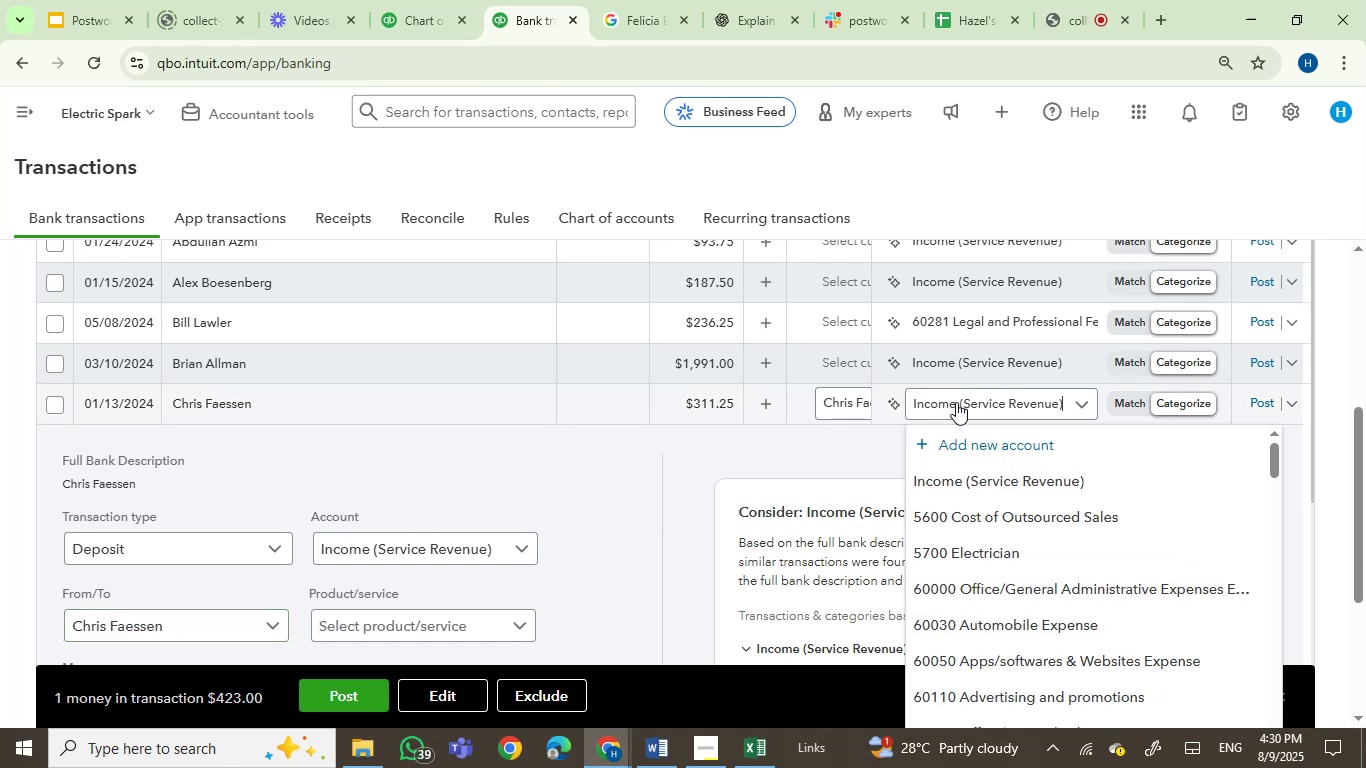 
left_click([956, 402])
 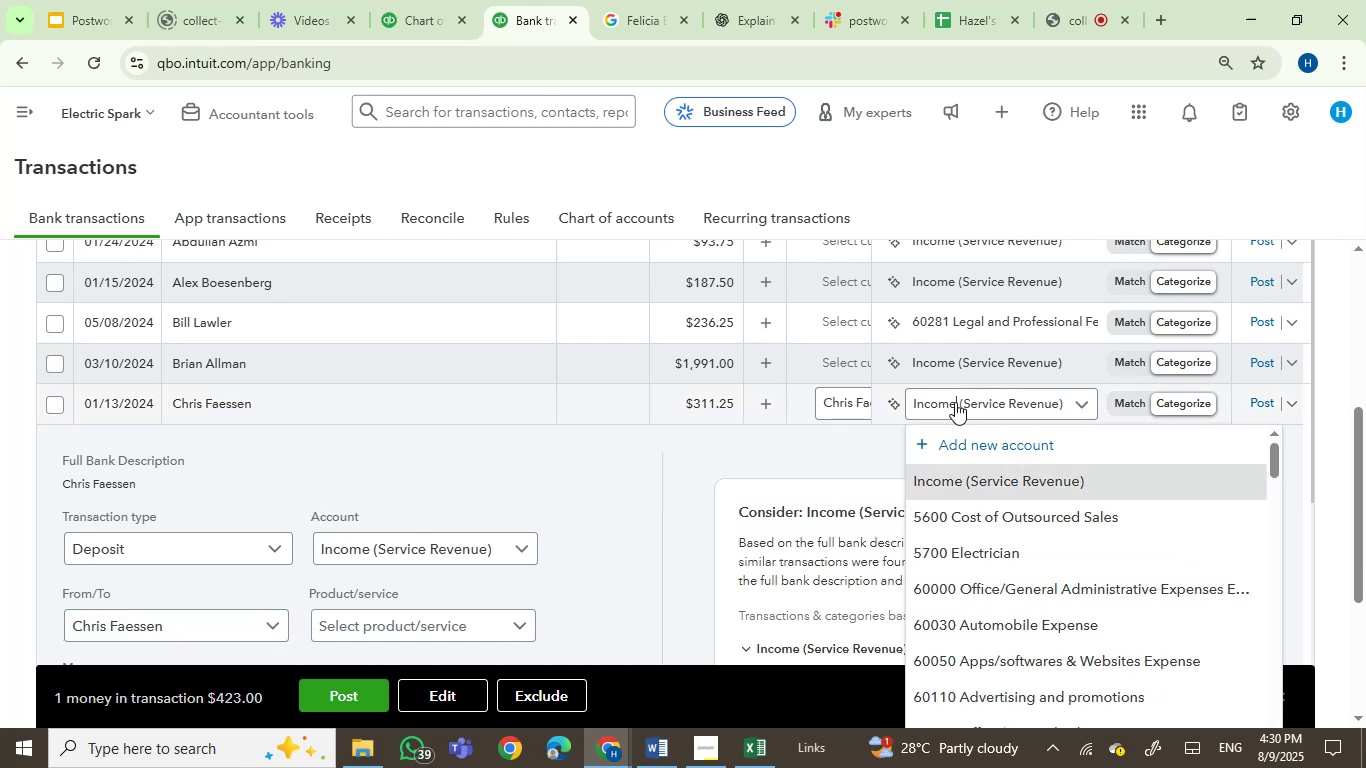 
type(ener)
 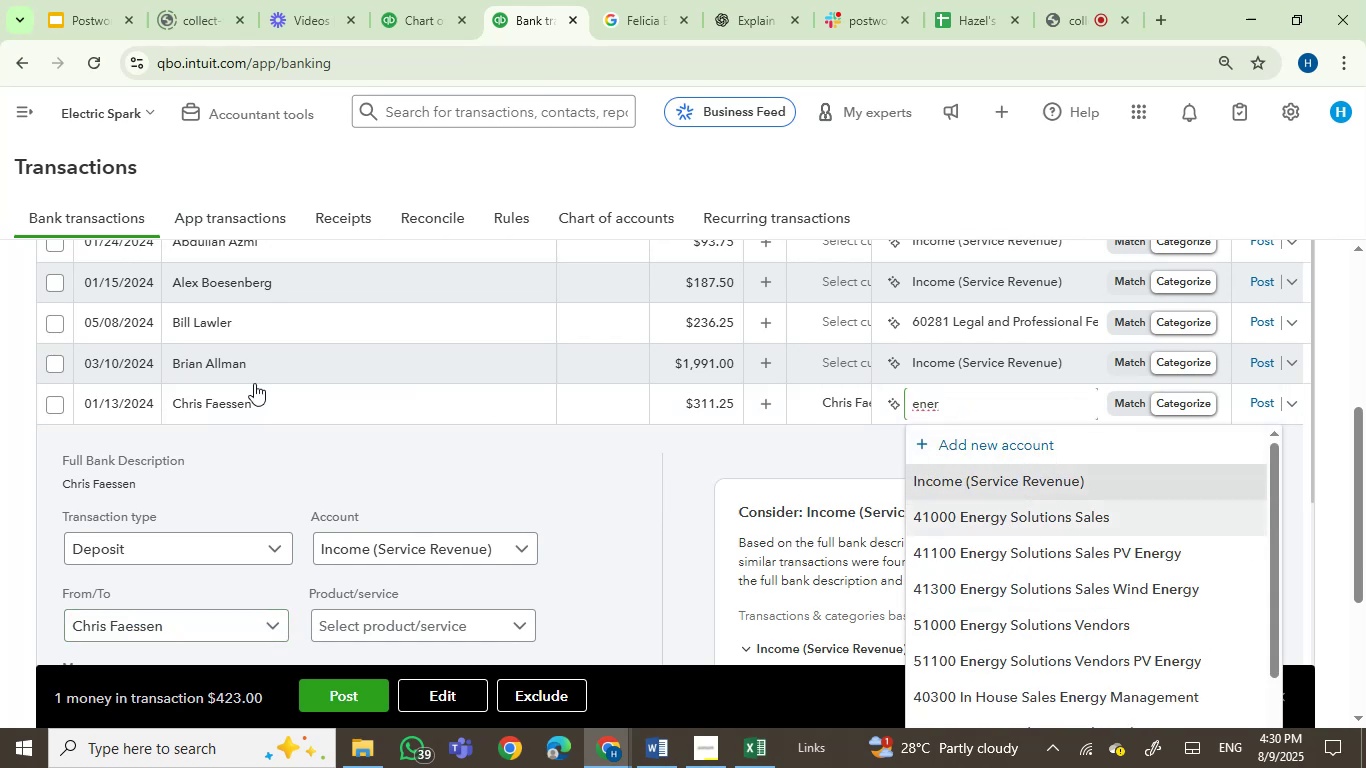 
left_click([56, 410])
 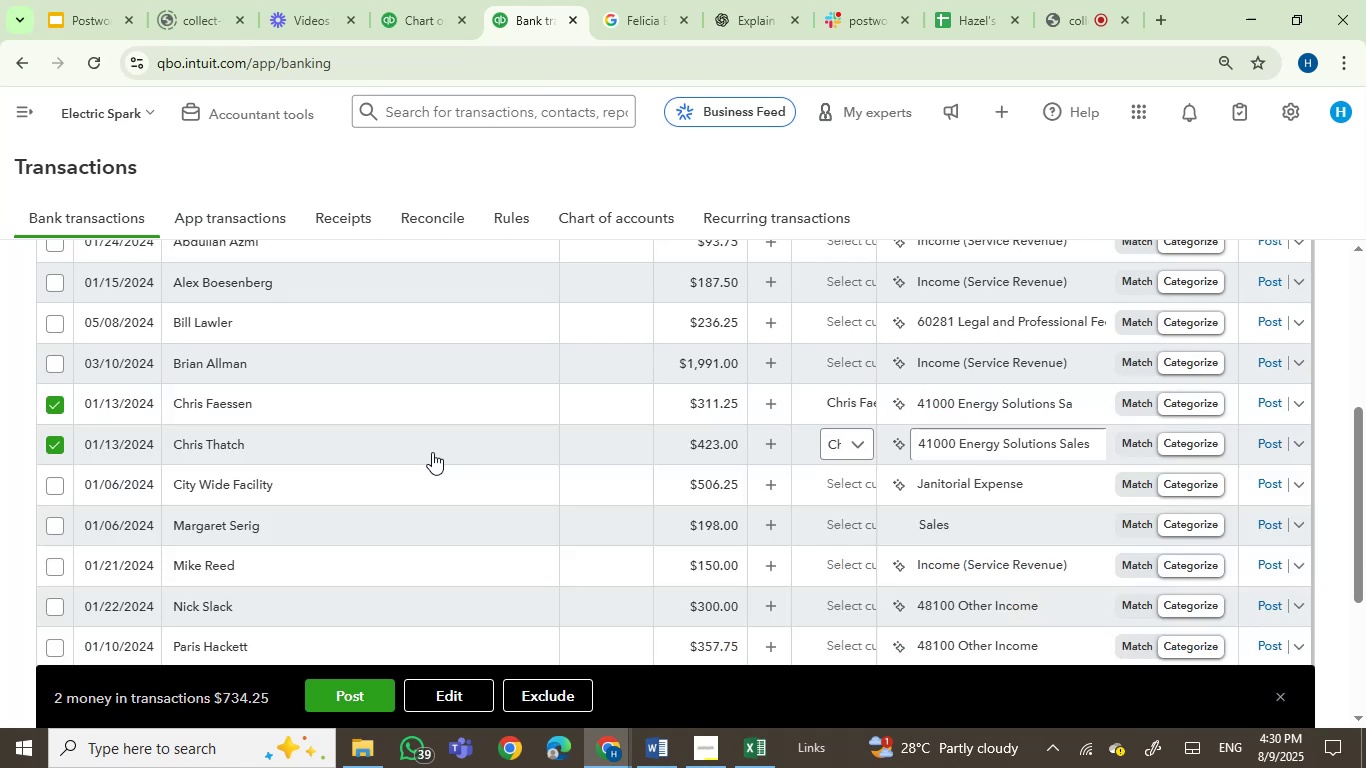 
left_click([281, 361])
 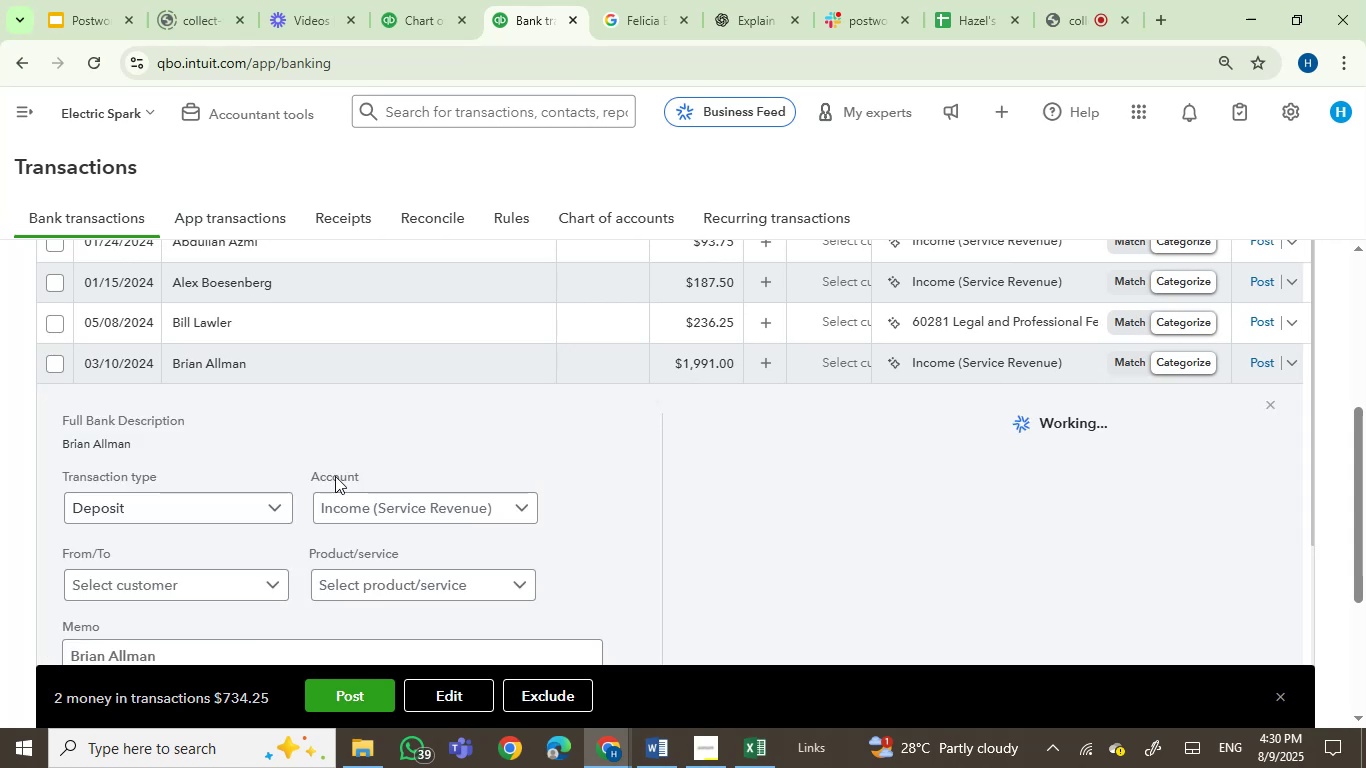 
left_click_drag(start_coordinate=[142, 445], to_coordinate=[58, 441])
 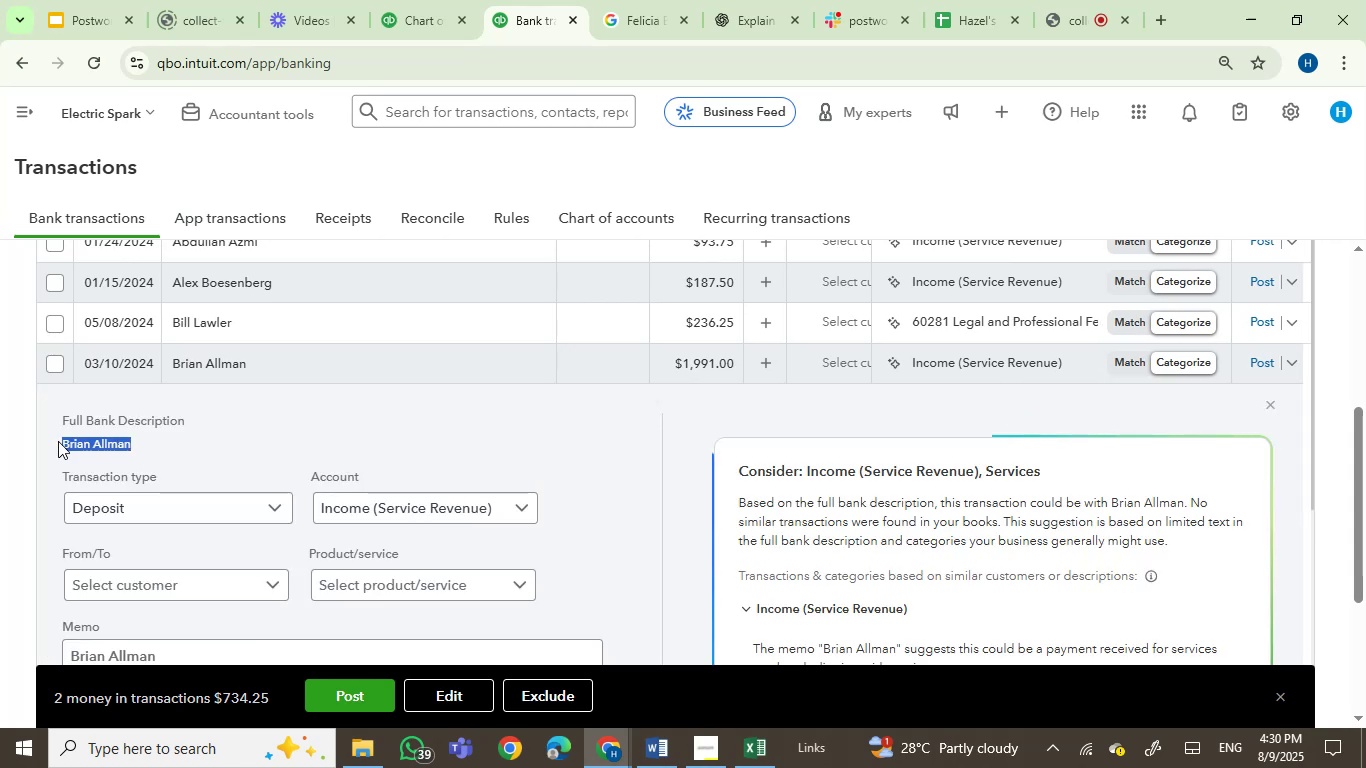 
key(Control+C)
 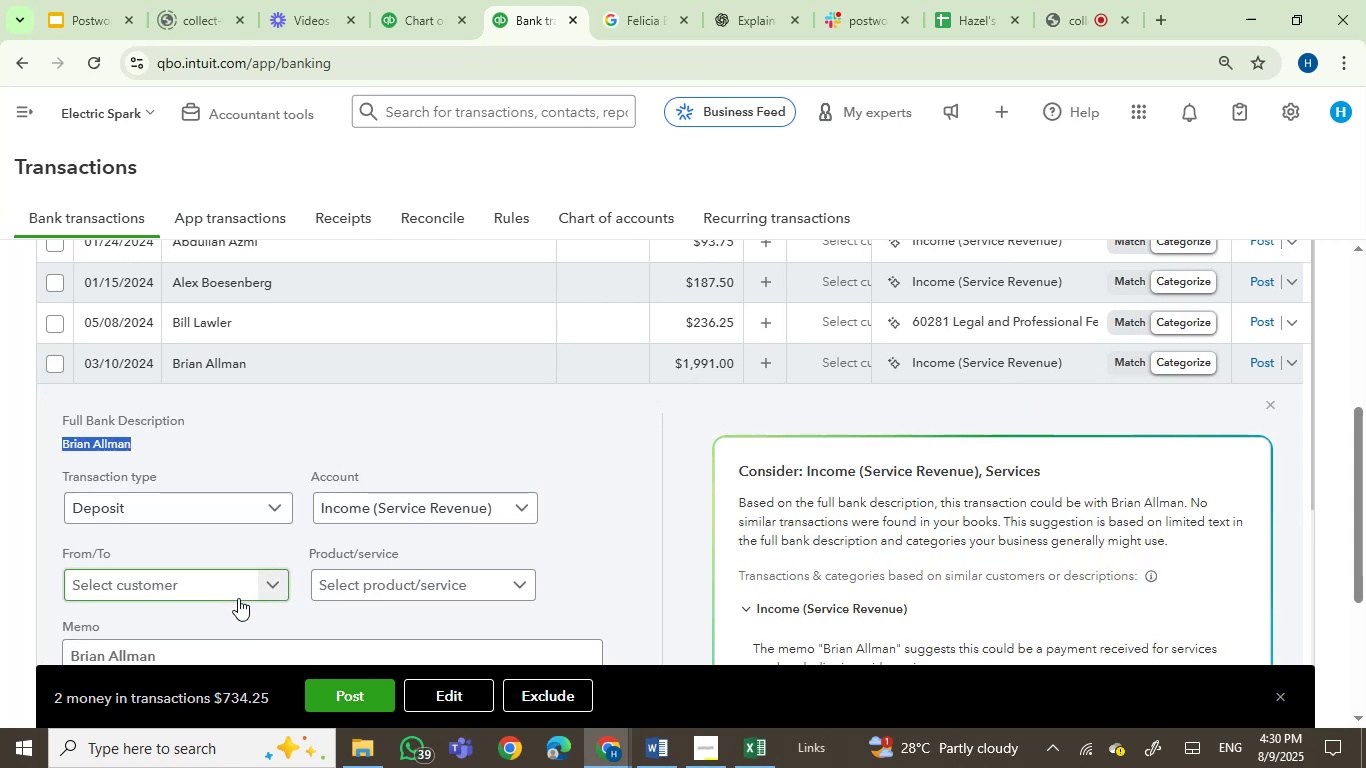 
left_click([230, 593])
 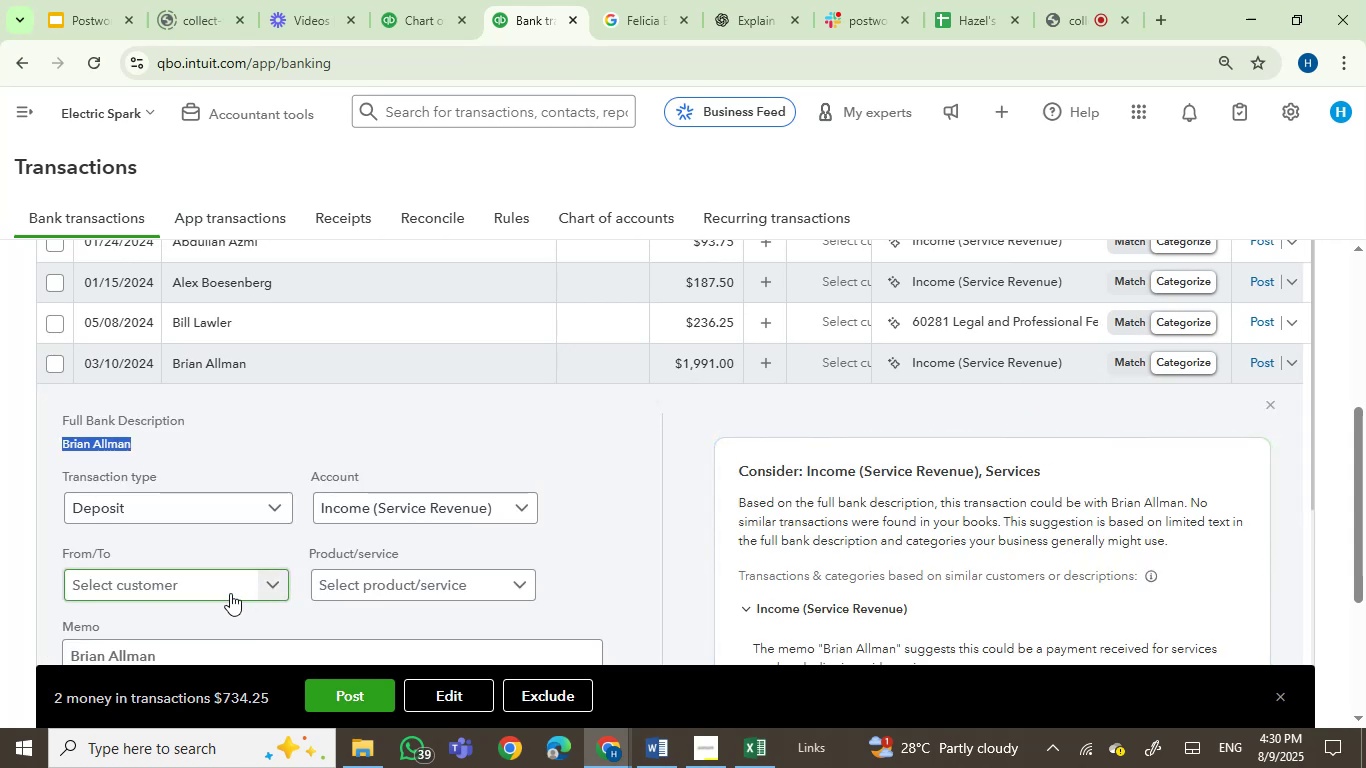 
key(Control+V)
 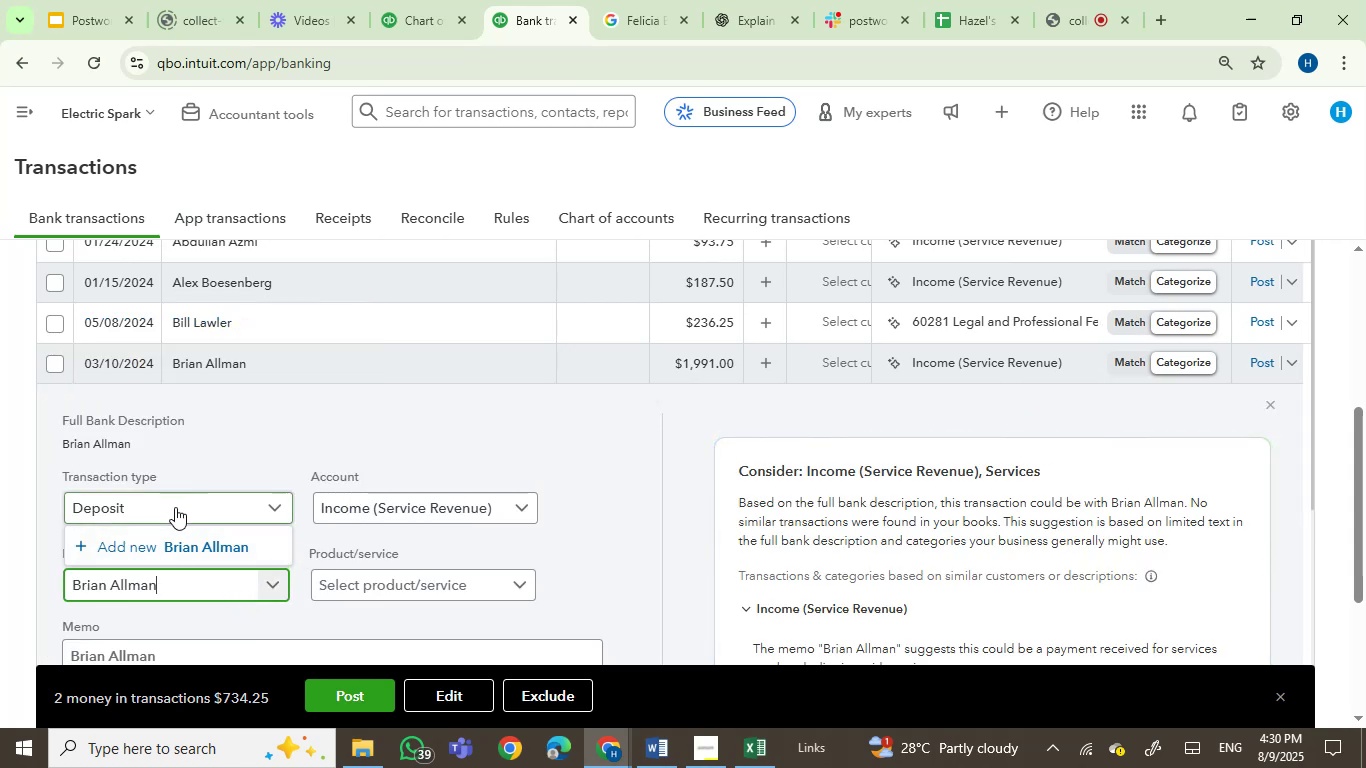 
left_click([172, 541])
 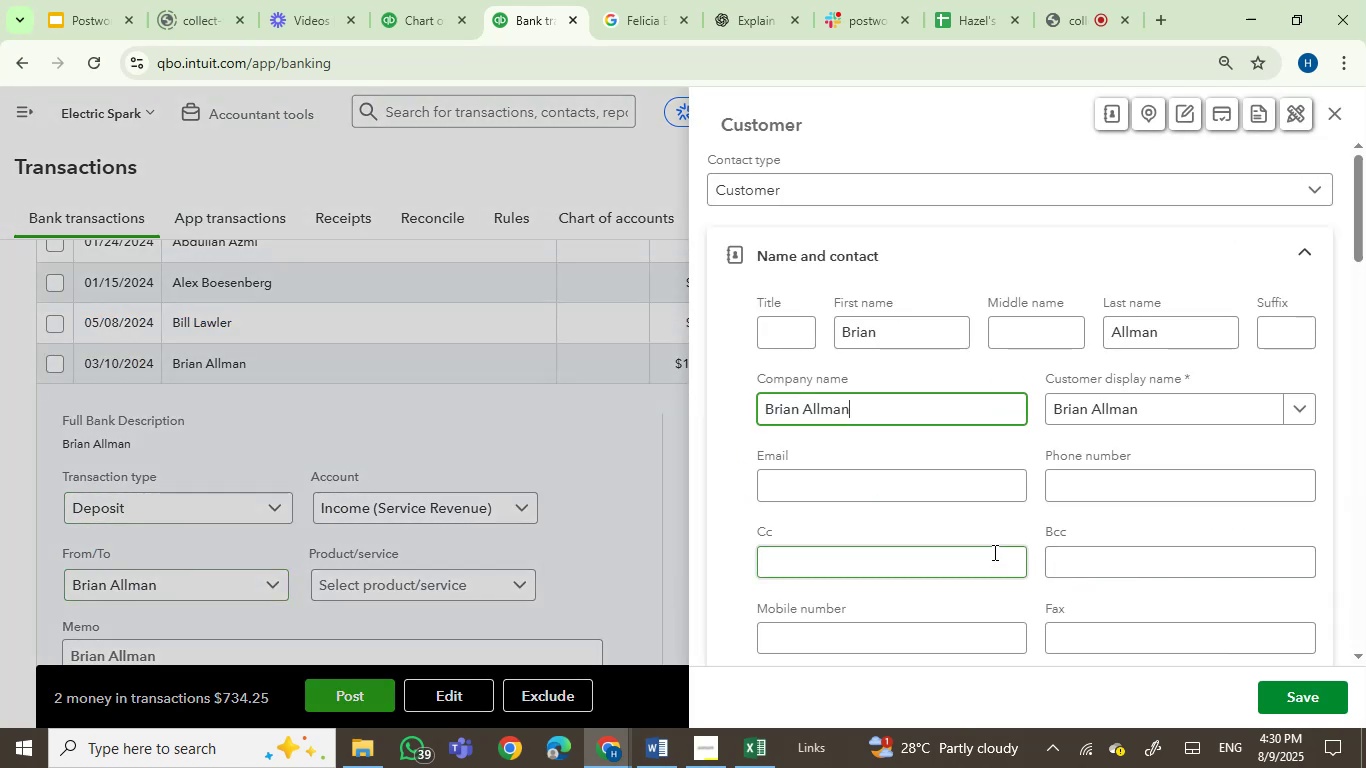 
left_click([1315, 692])
 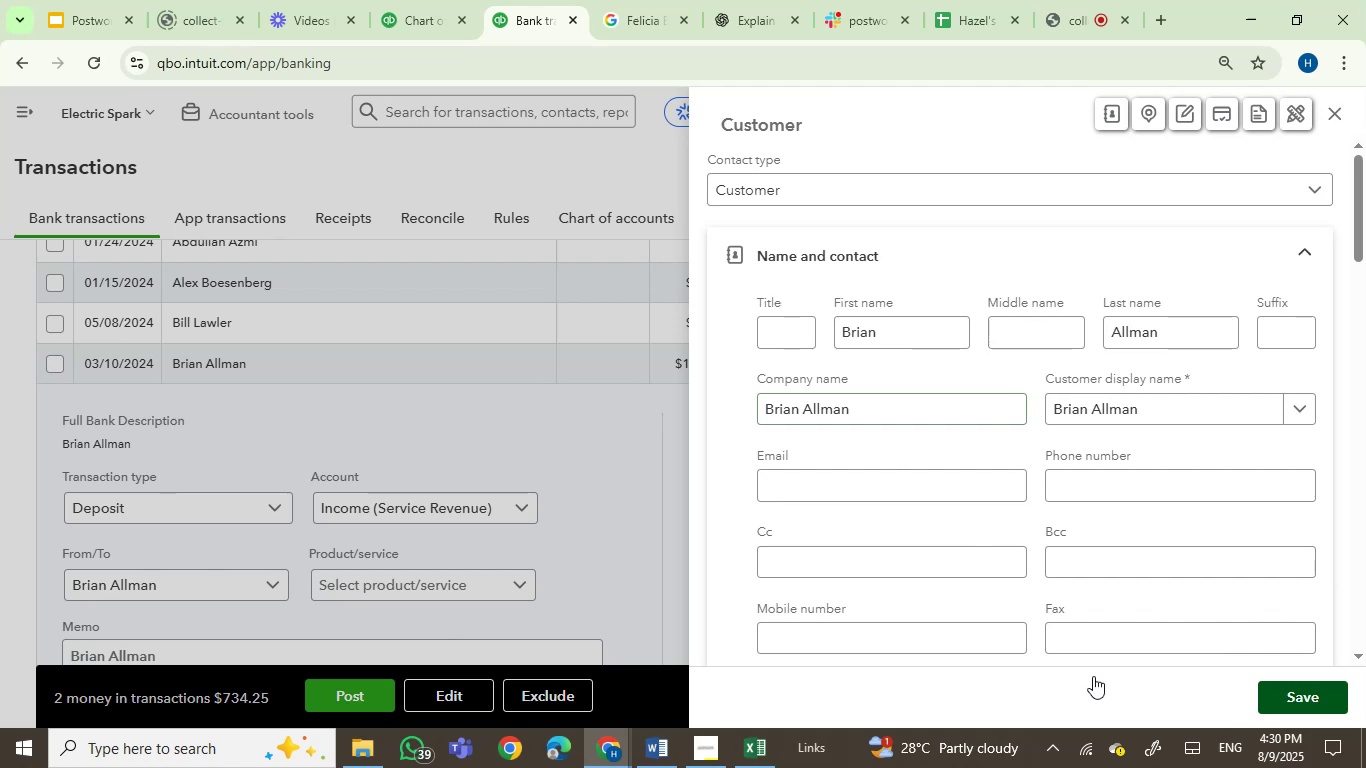 
mouse_move([834, 590])
 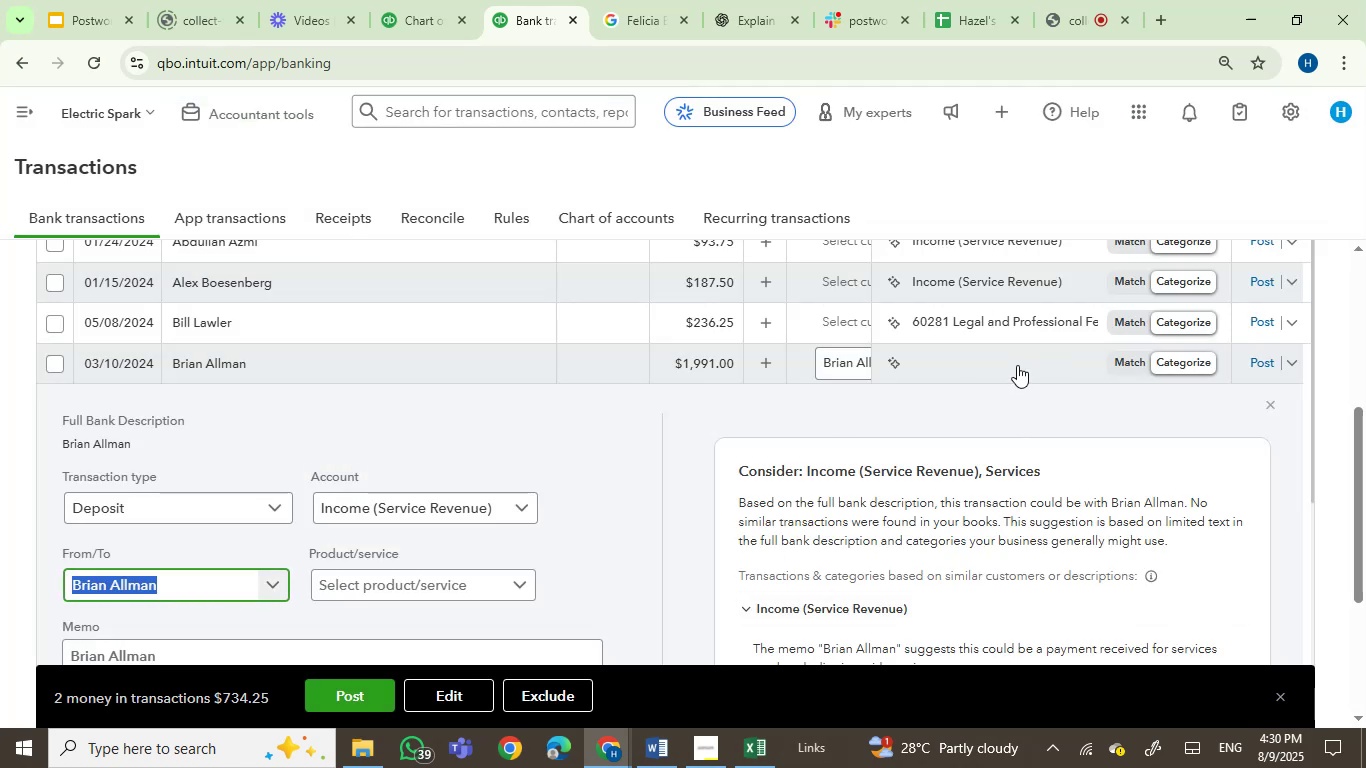 
left_click([1007, 363])
 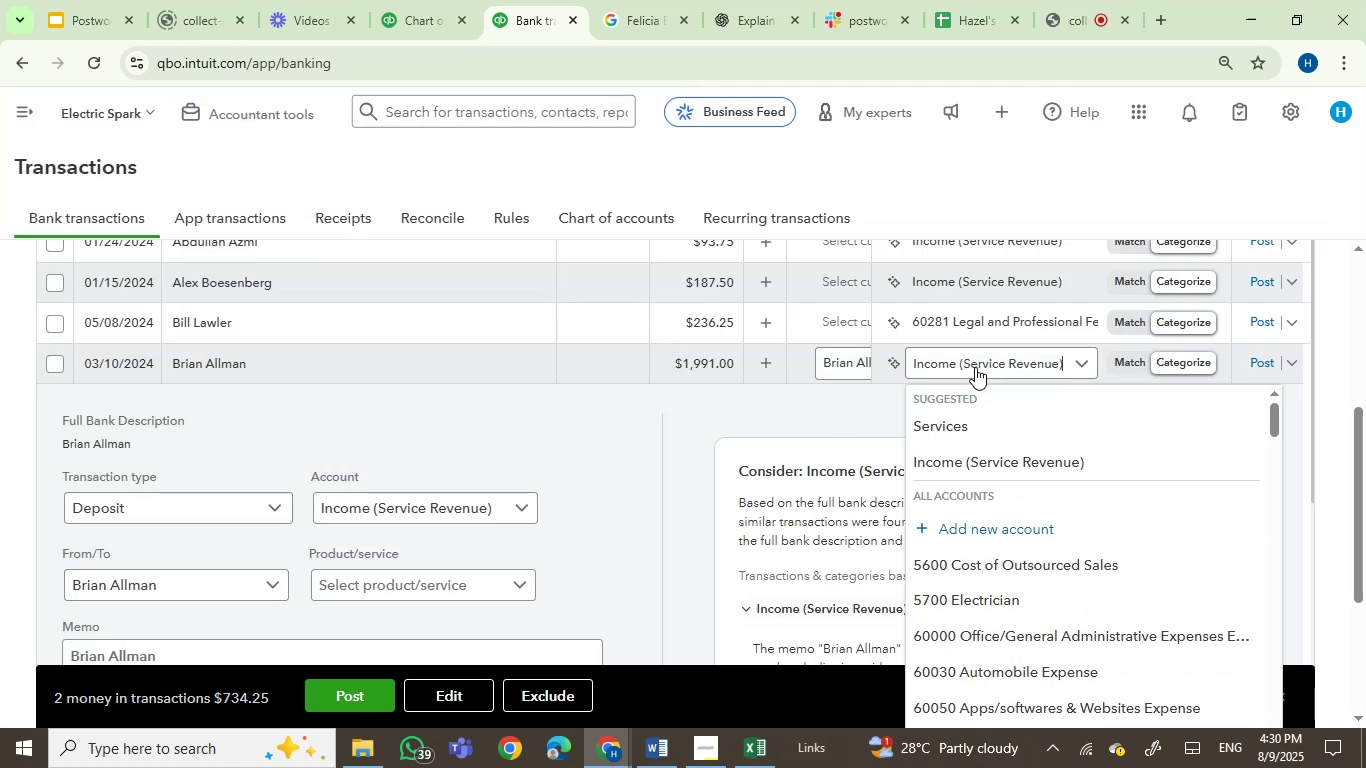 
left_click([975, 367])
 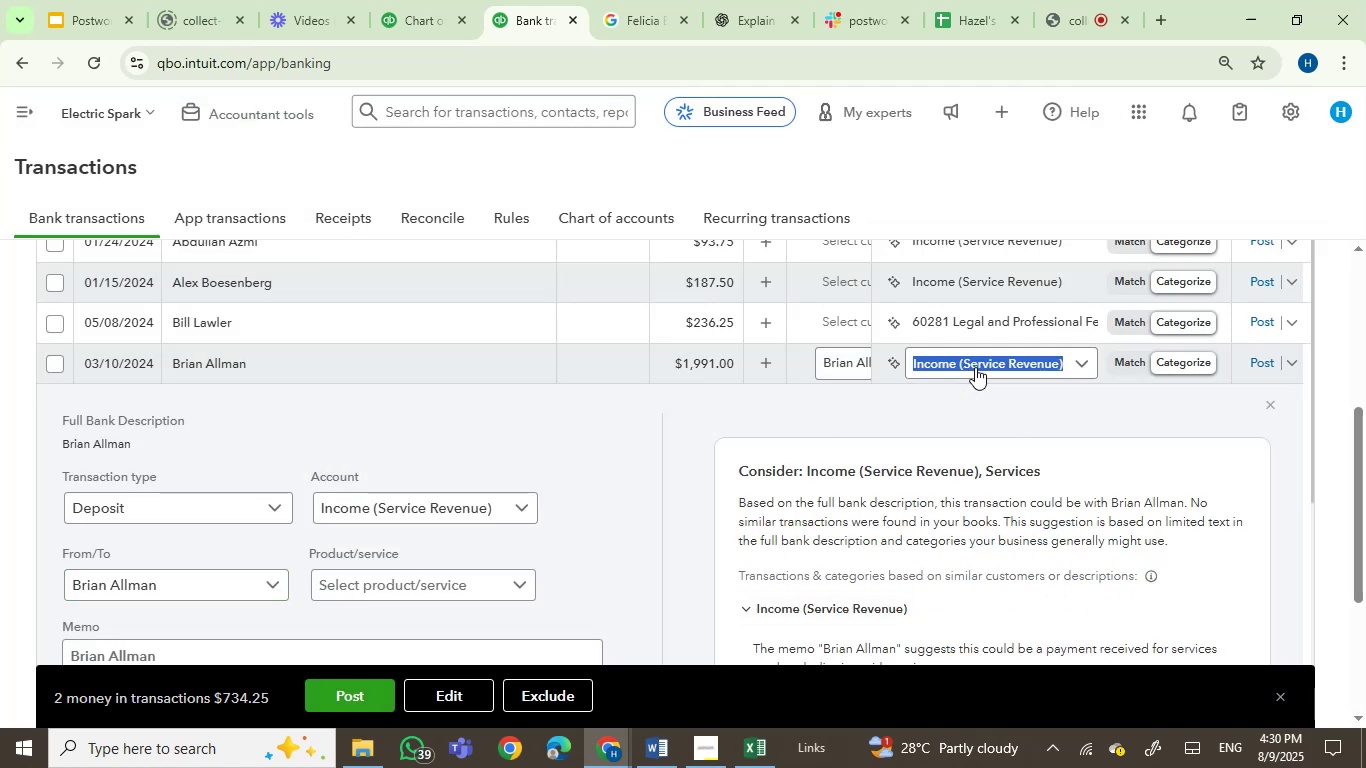 
type(energ)
 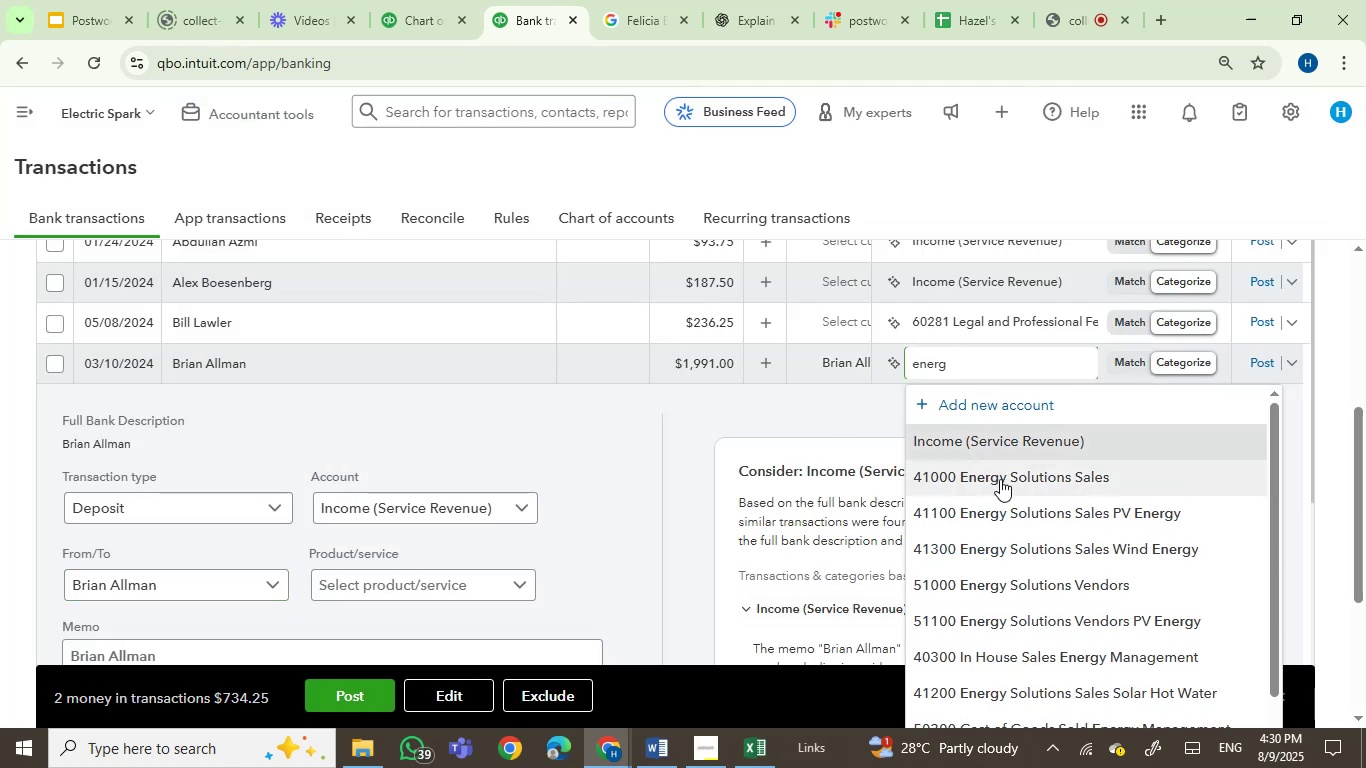 
left_click([1000, 480])
 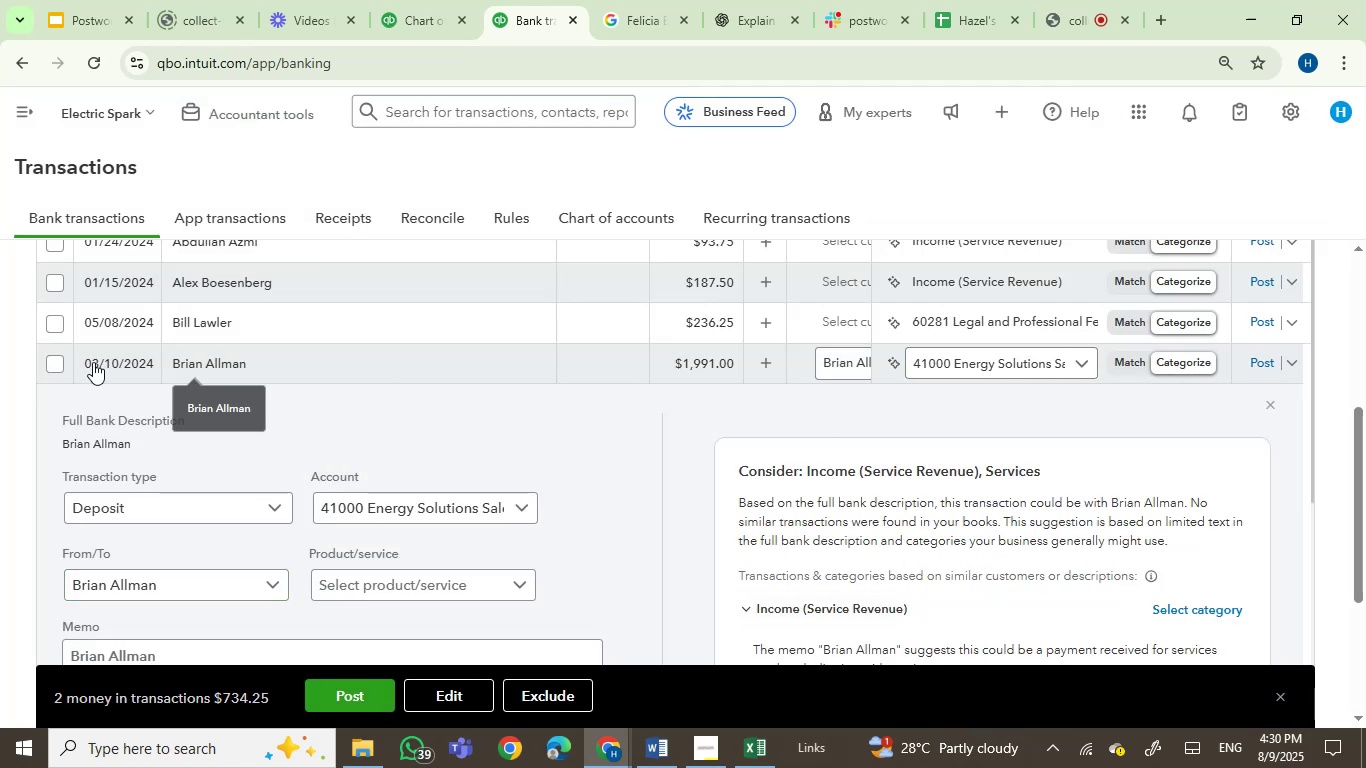 
left_click([56, 363])
 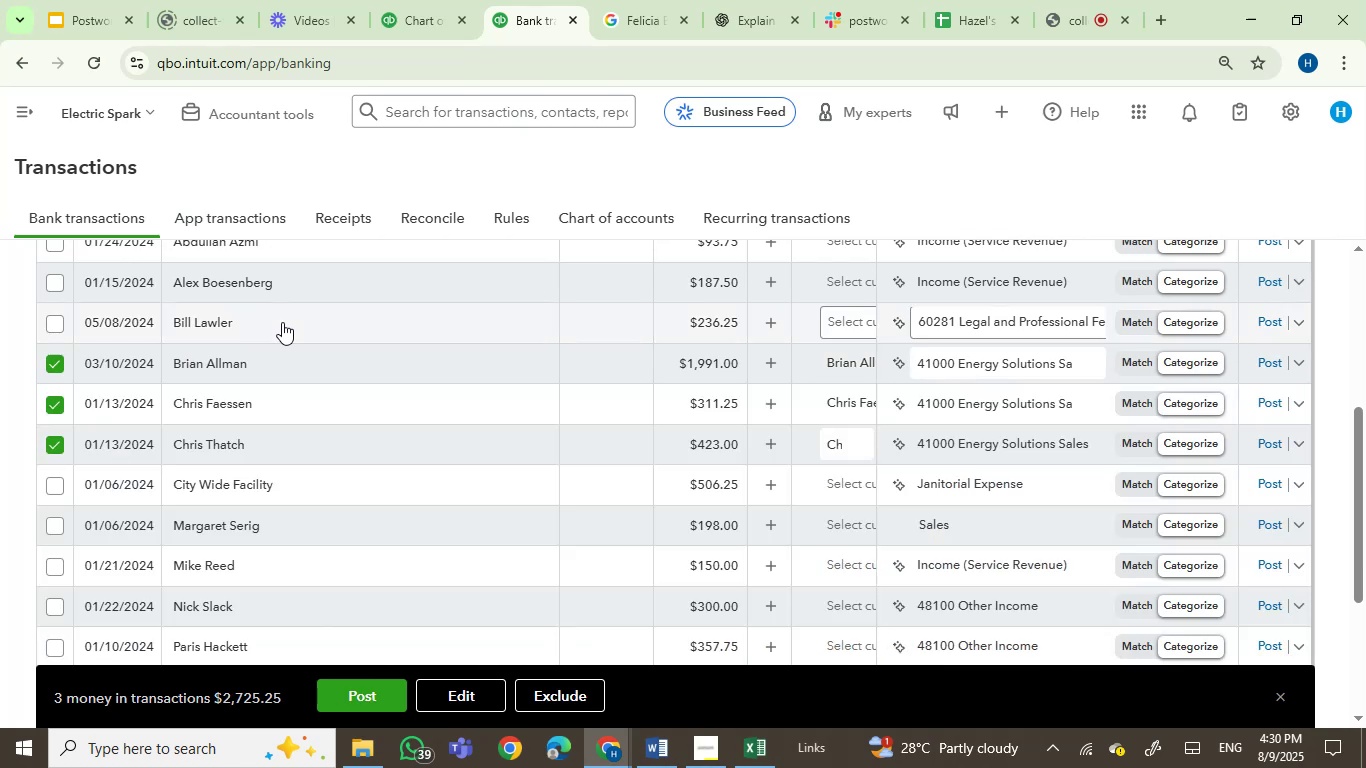 
left_click([282, 322])
 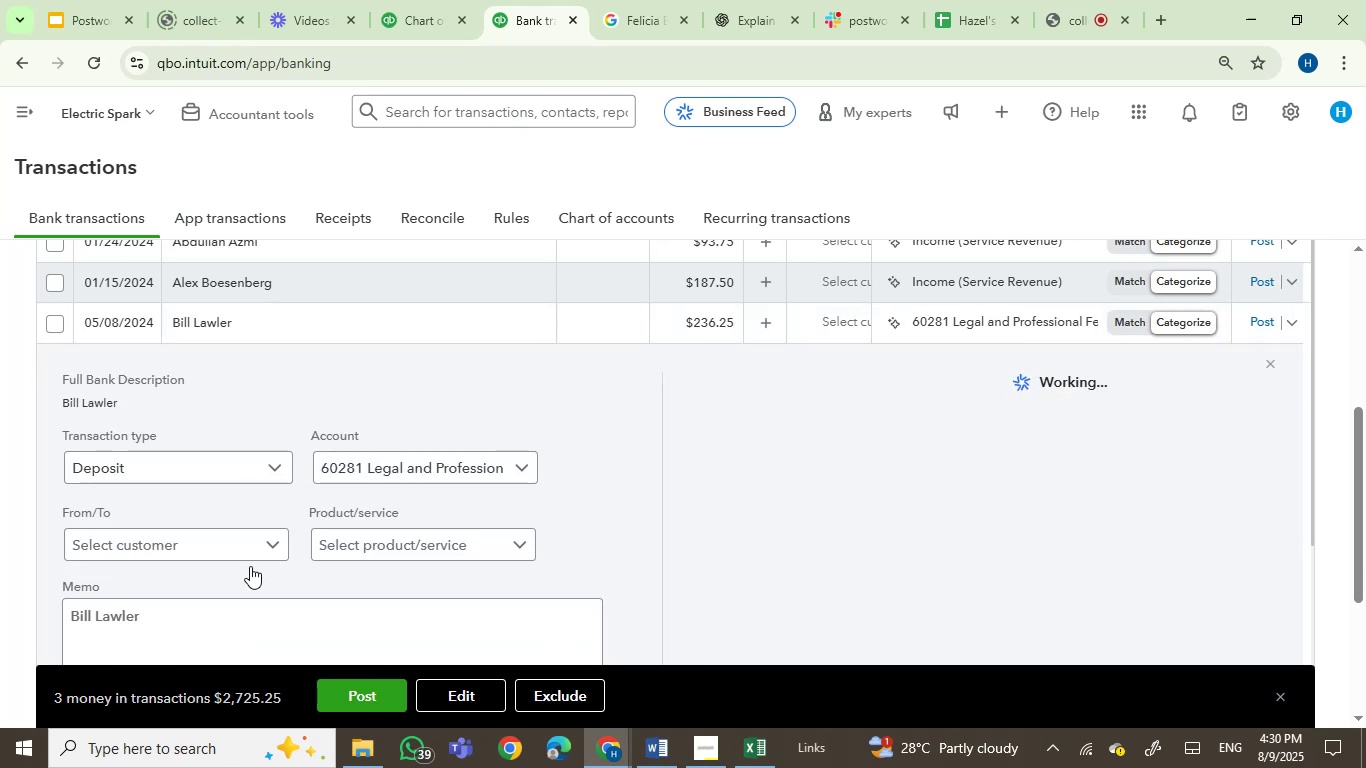 
left_click_drag(start_coordinate=[131, 402], to_coordinate=[51, 404])
 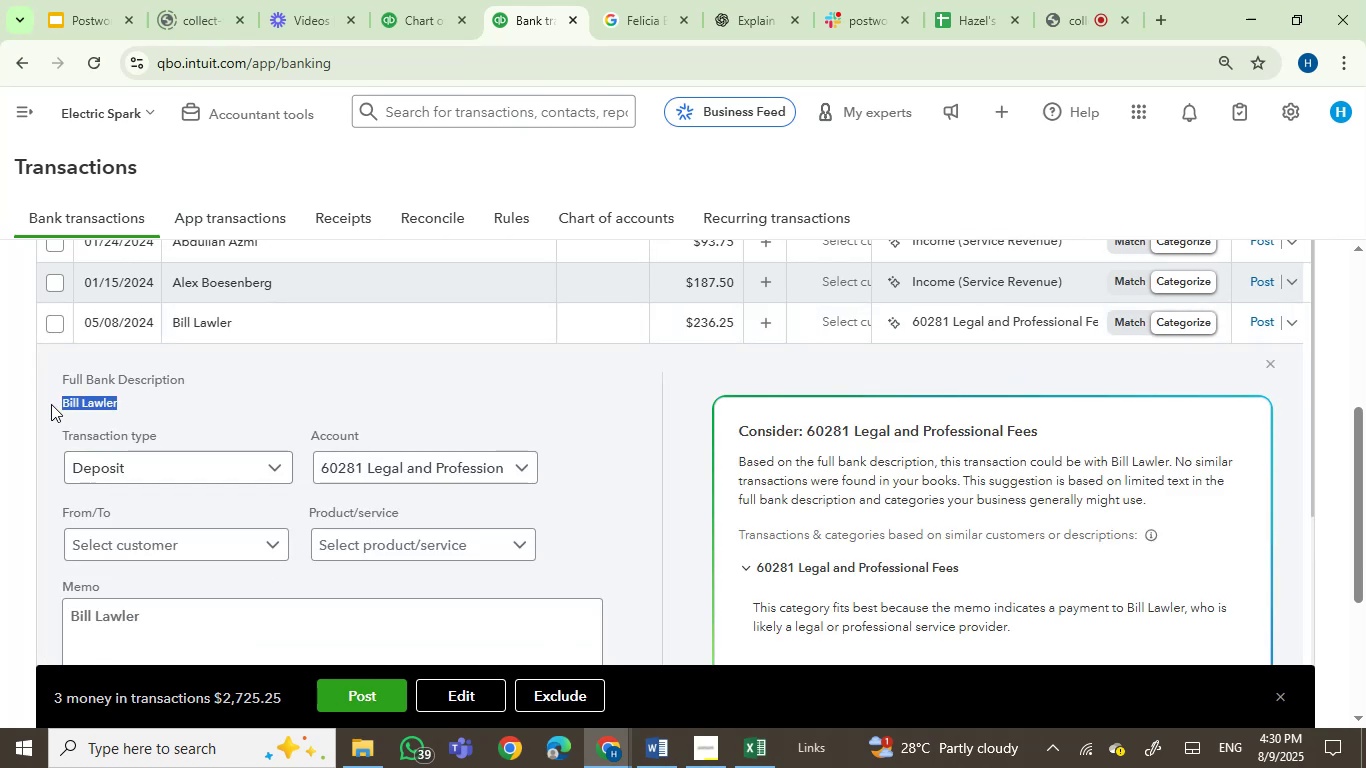 
key(Control+C)
 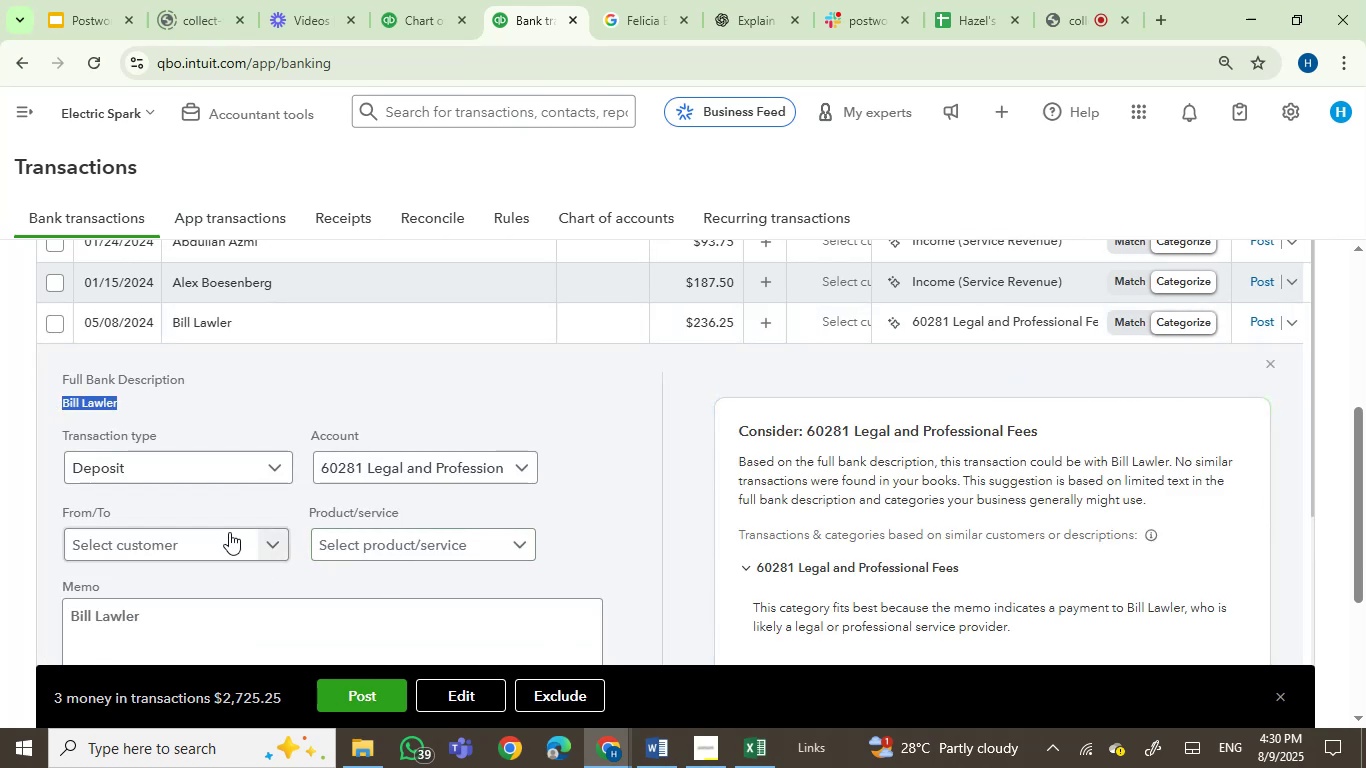 
left_click([225, 539])
 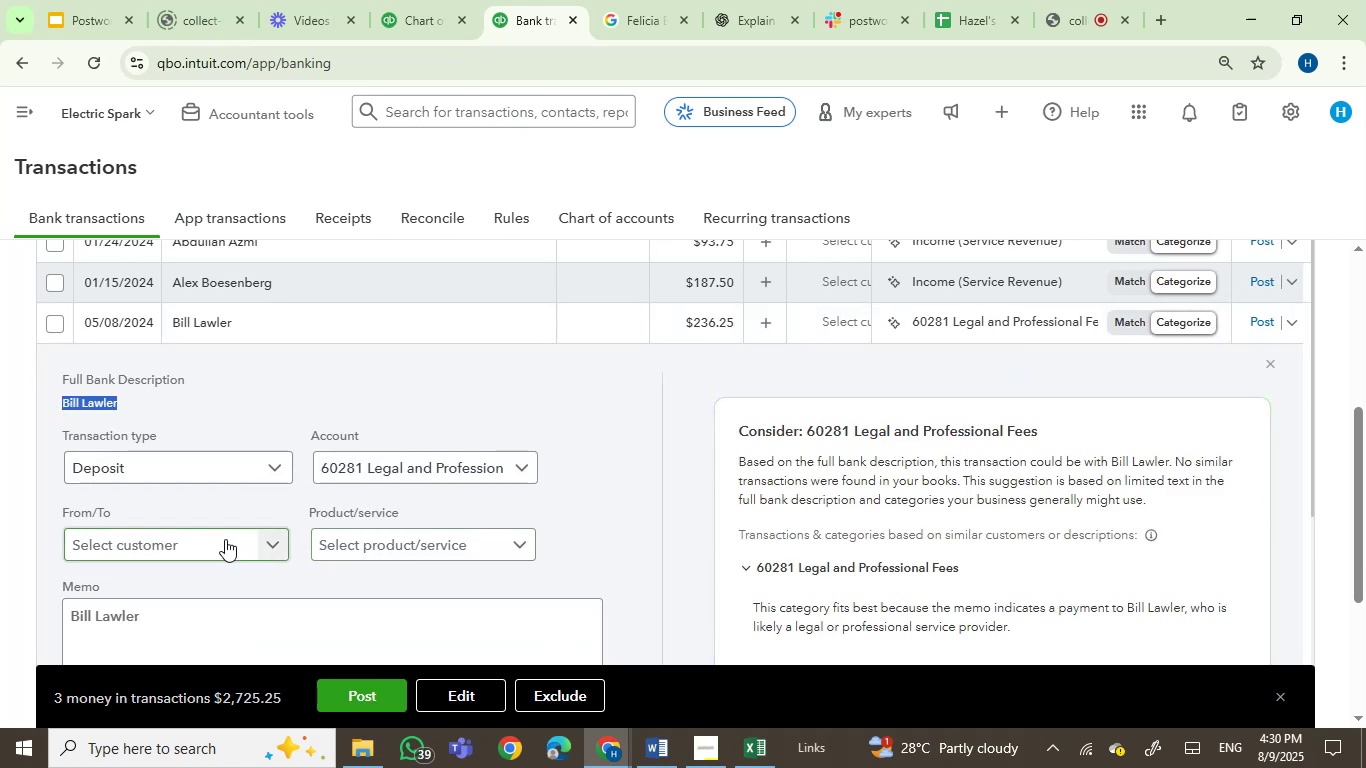 
key(Control+V)
 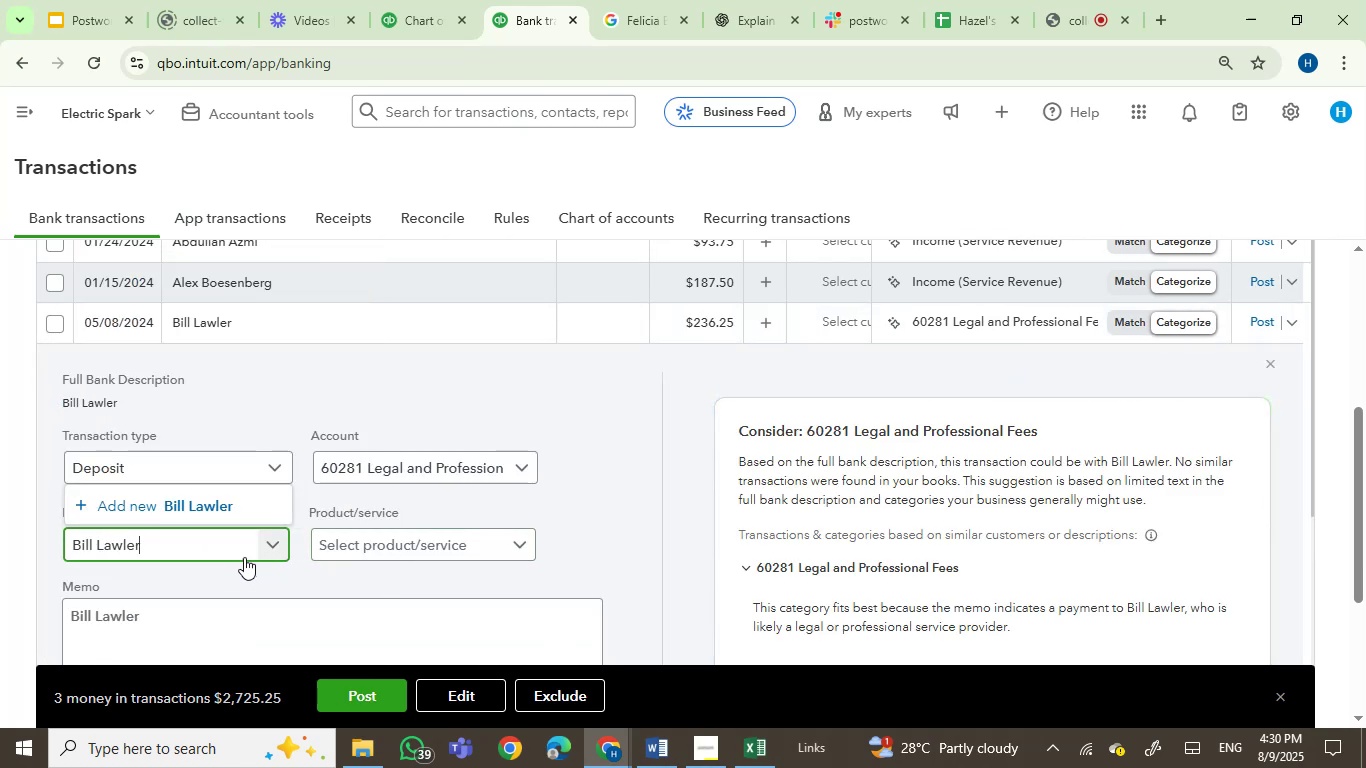 
left_click([189, 505])
 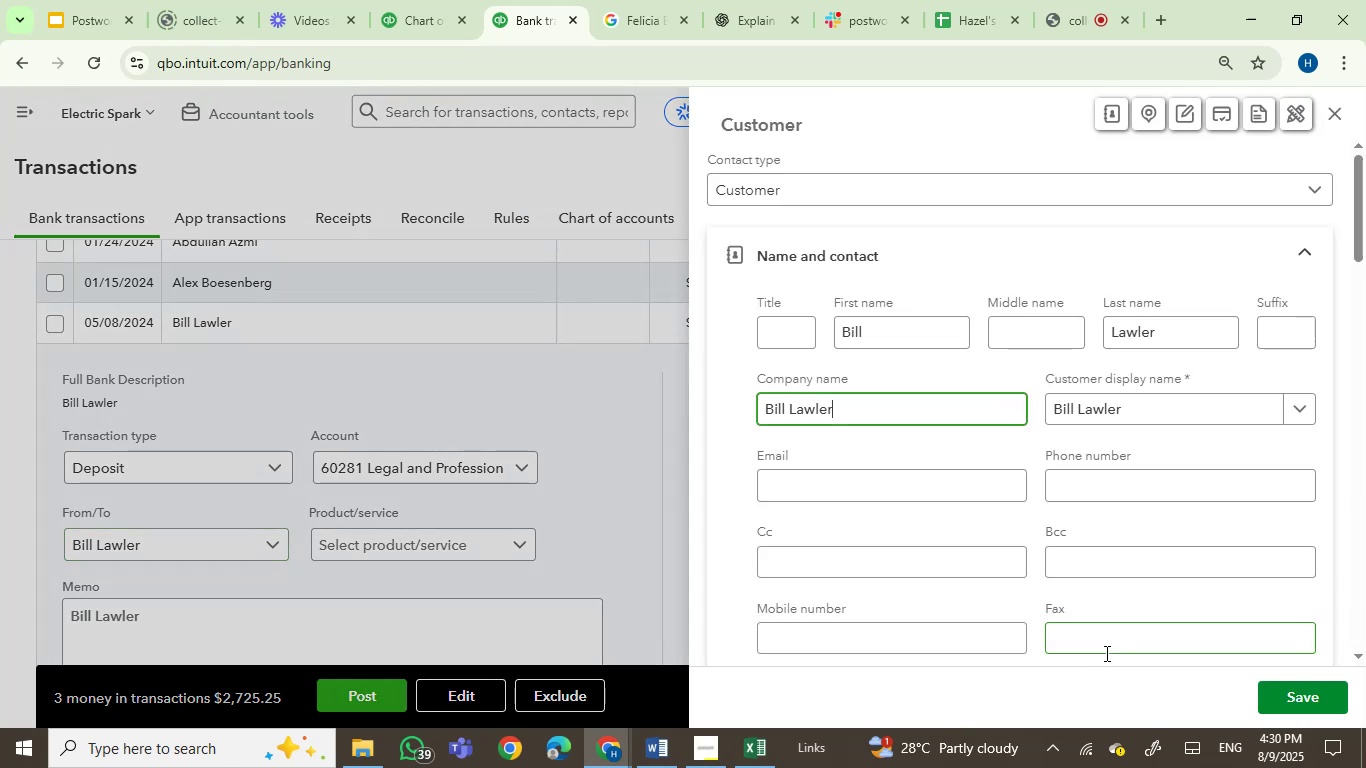 
left_click([1305, 709])
 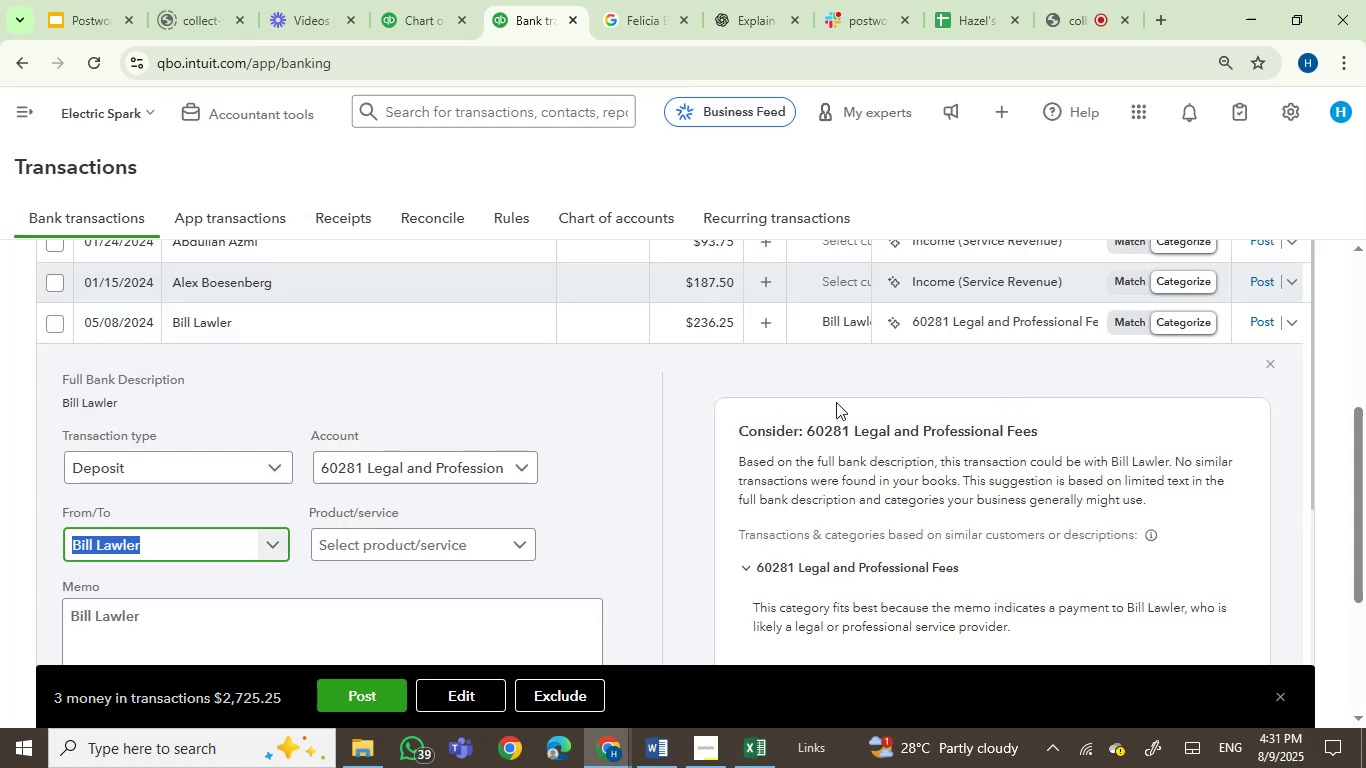 
left_click([955, 316])
 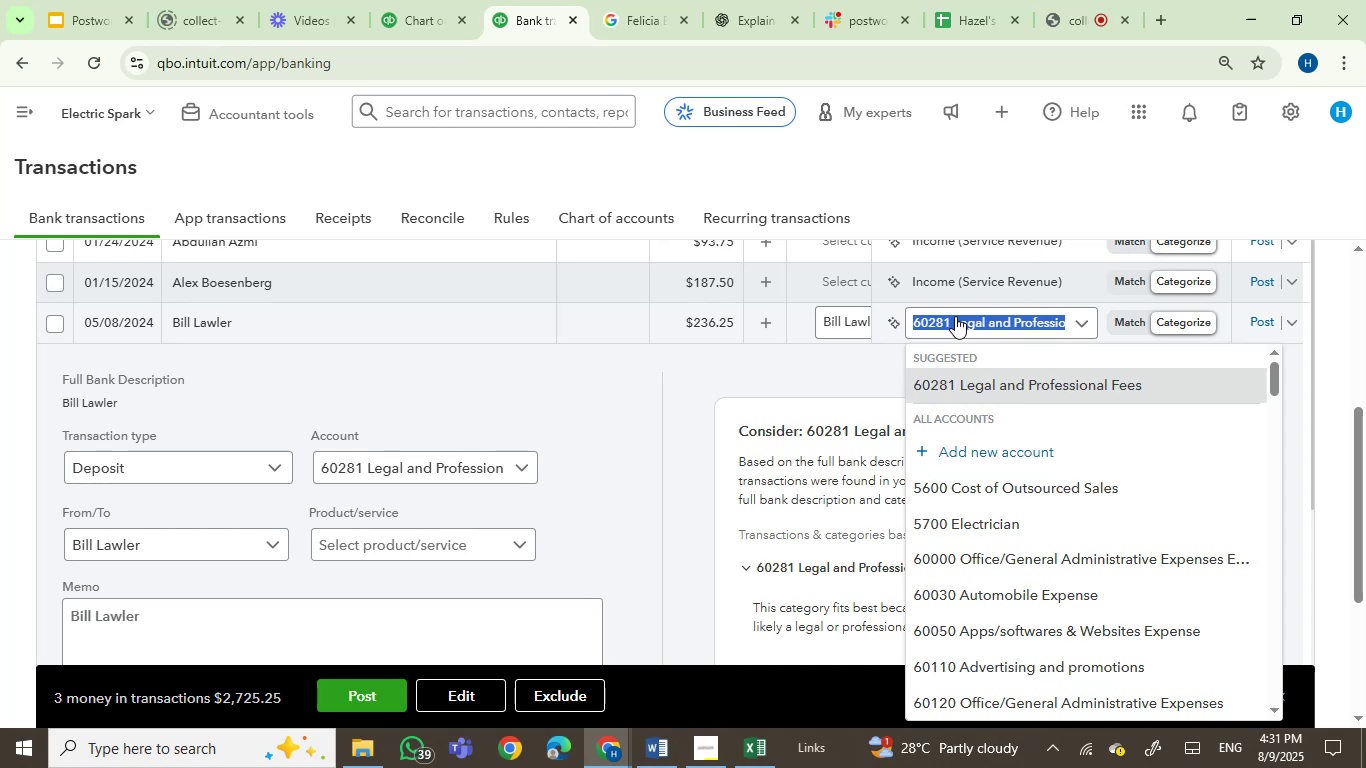 
type(energ)
 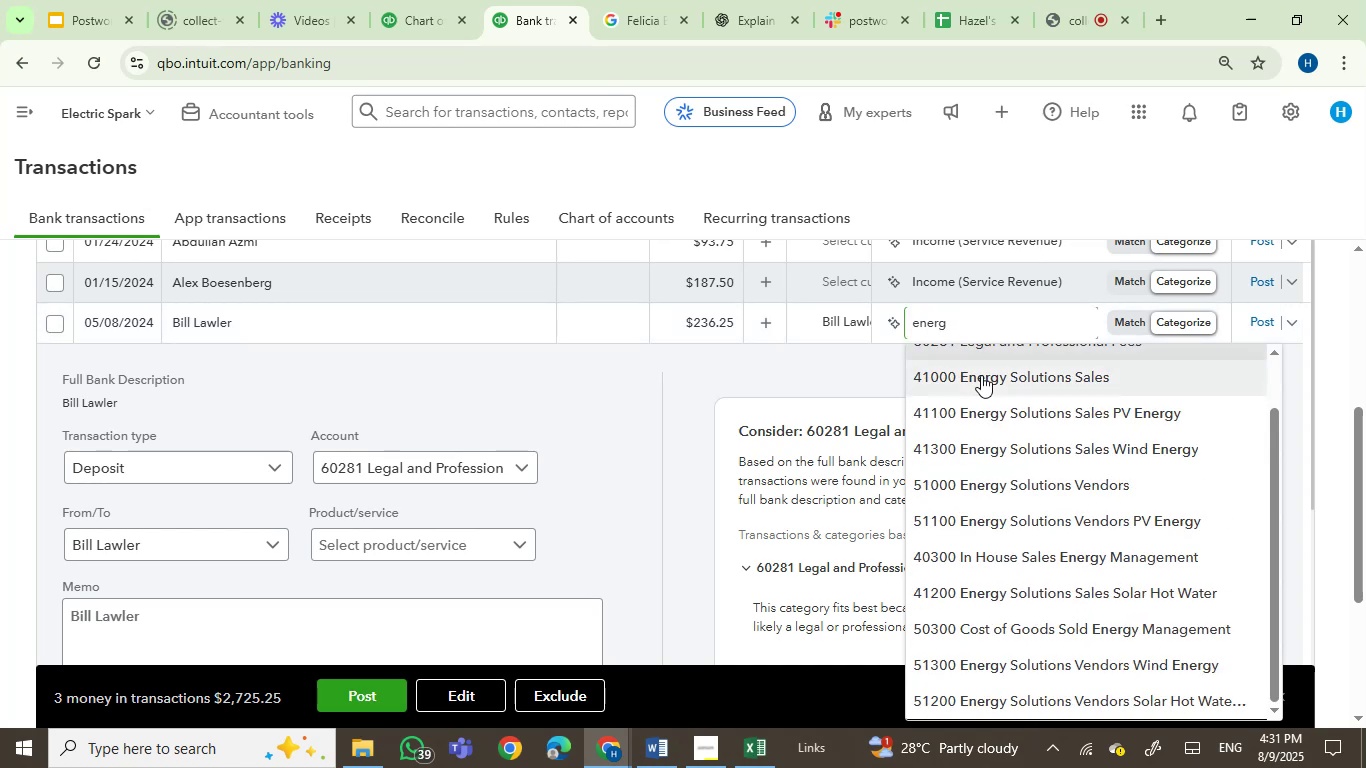 
left_click([994, 375])
 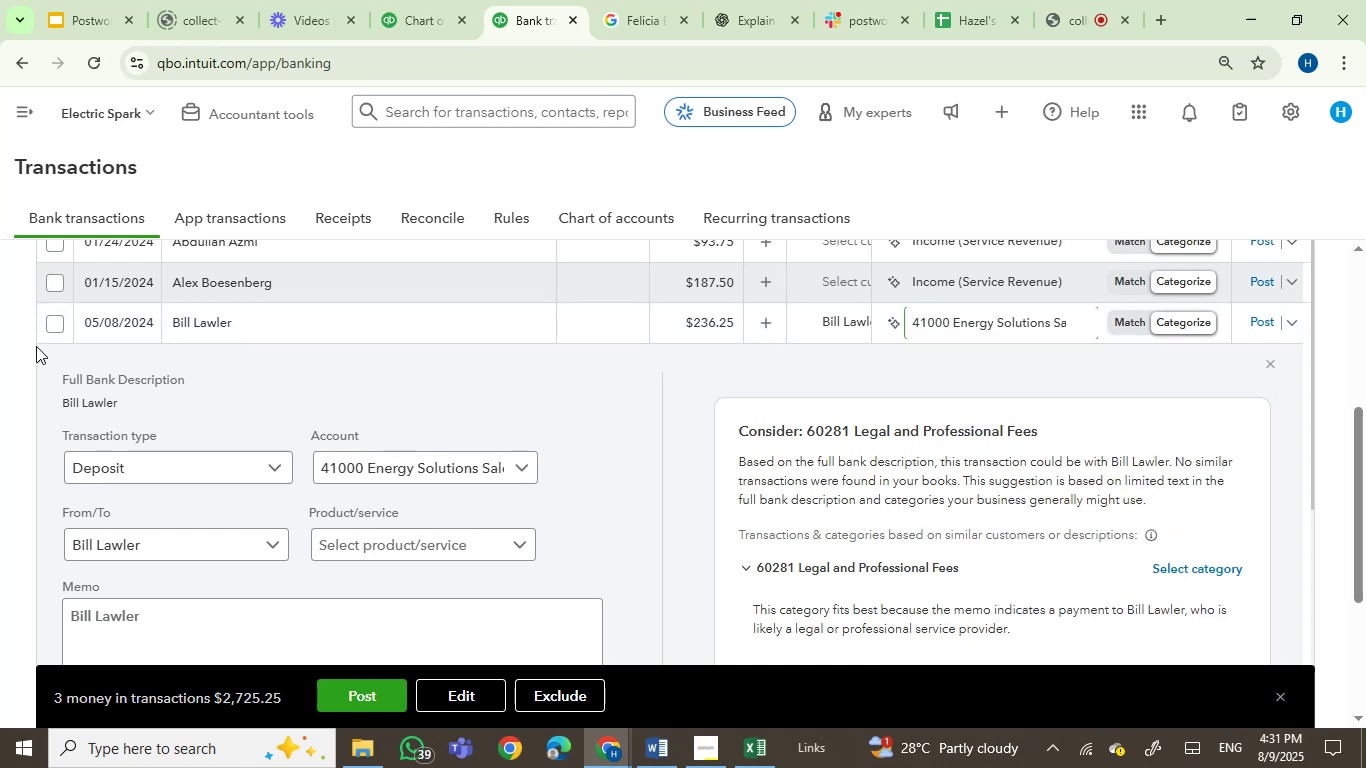 
left_click([57, 326])
 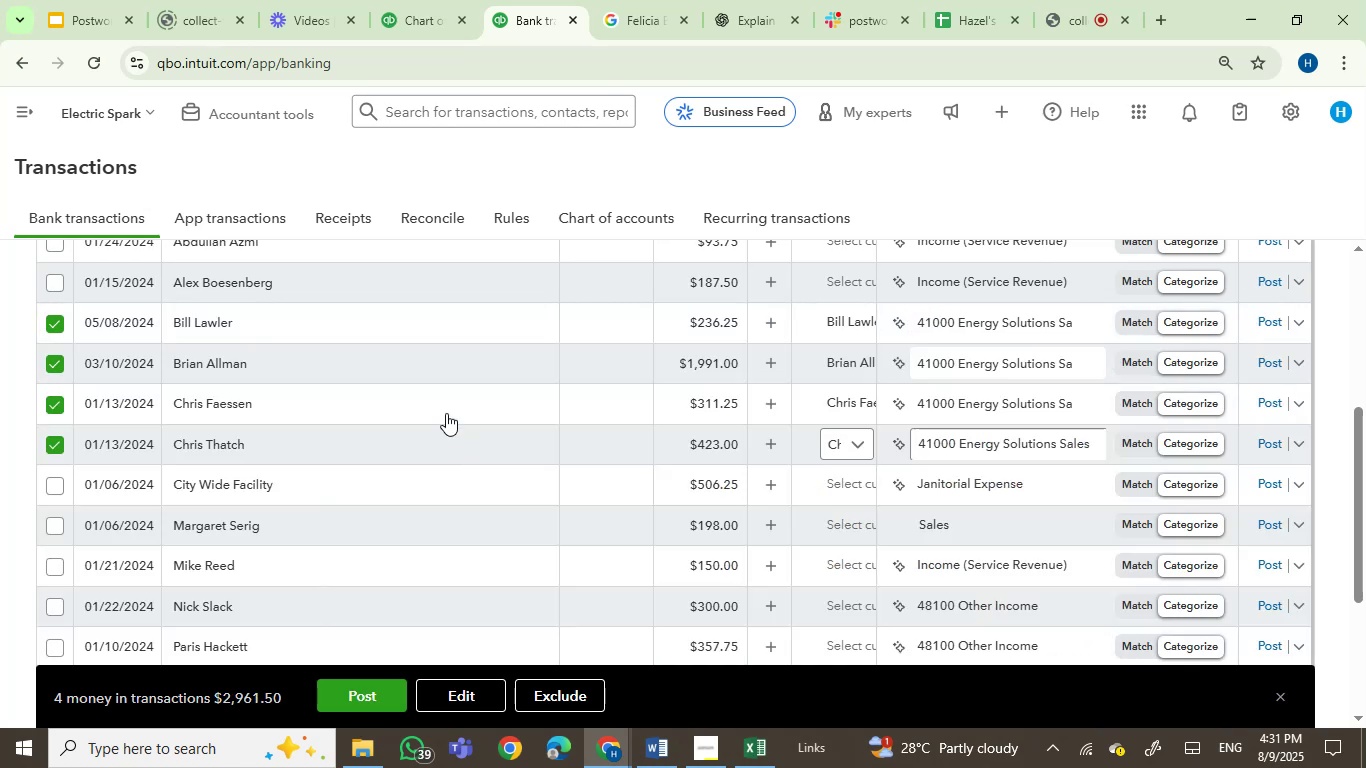 
left_click([294, 278])
 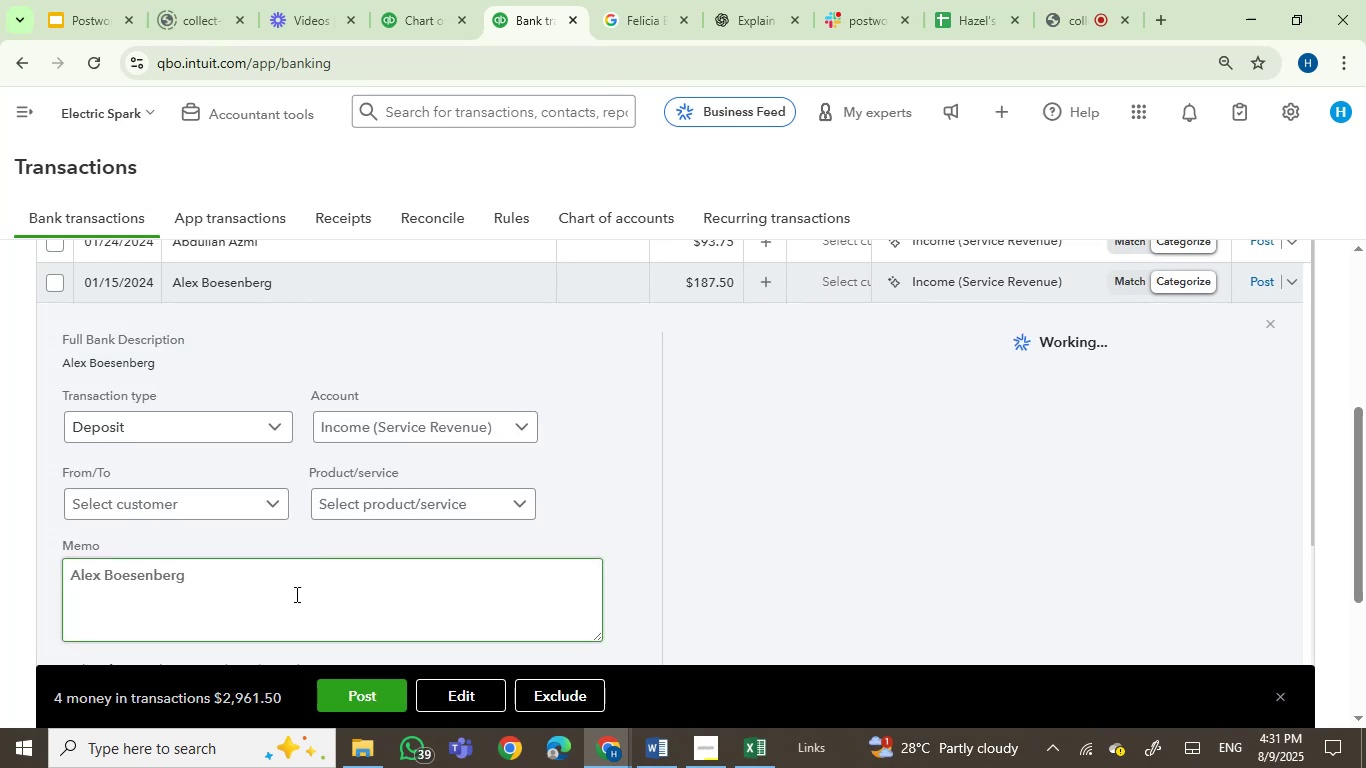 
left_click_drag(start_coordinate=[206, 588], to_coordinate=[35, 590])
 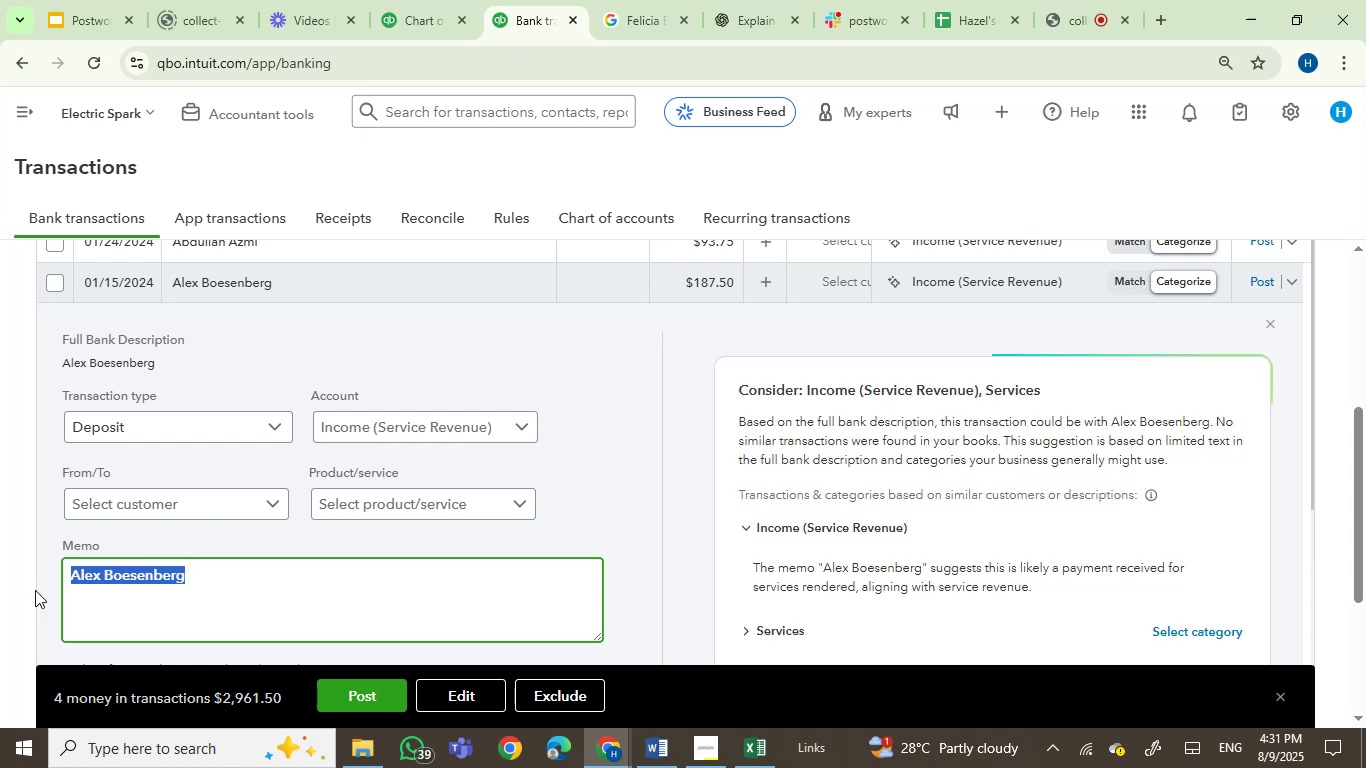 
key(Control+C)
 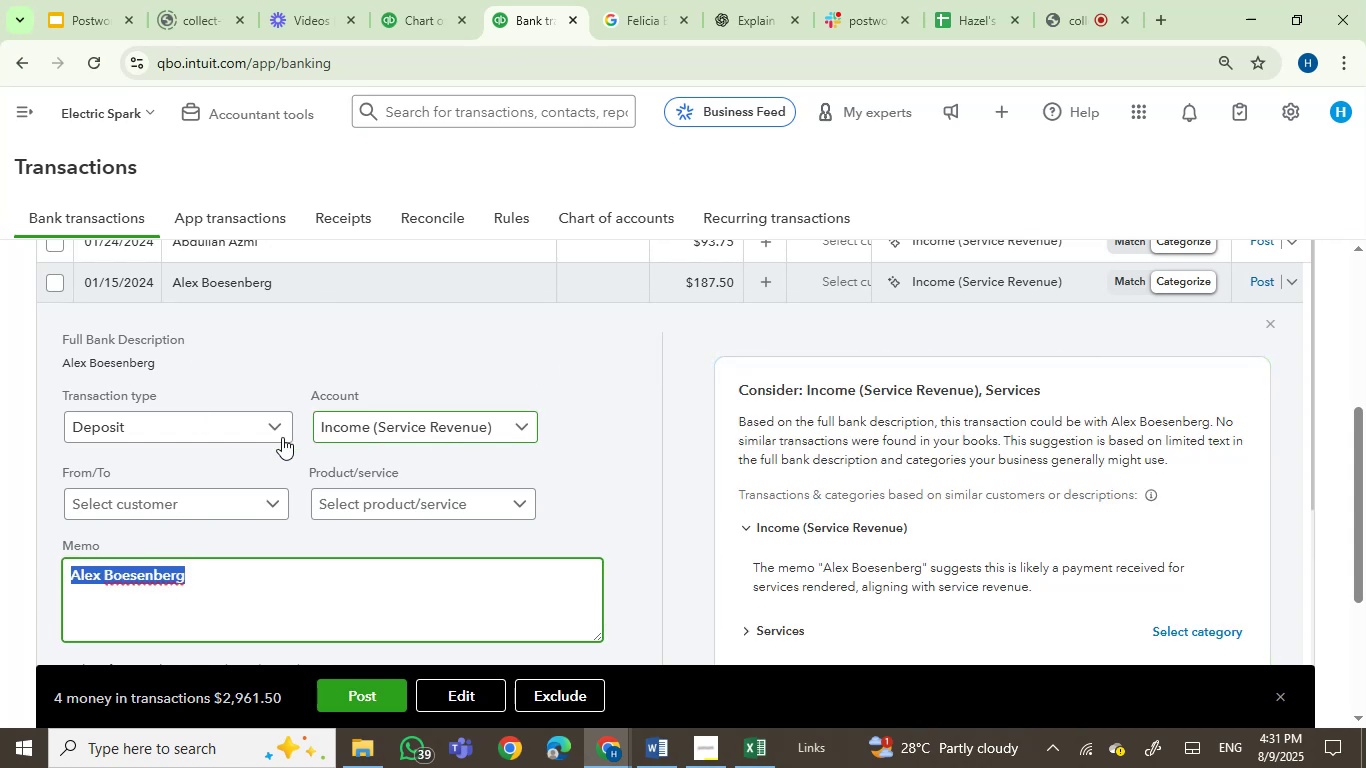 
left_click([222, 502])
 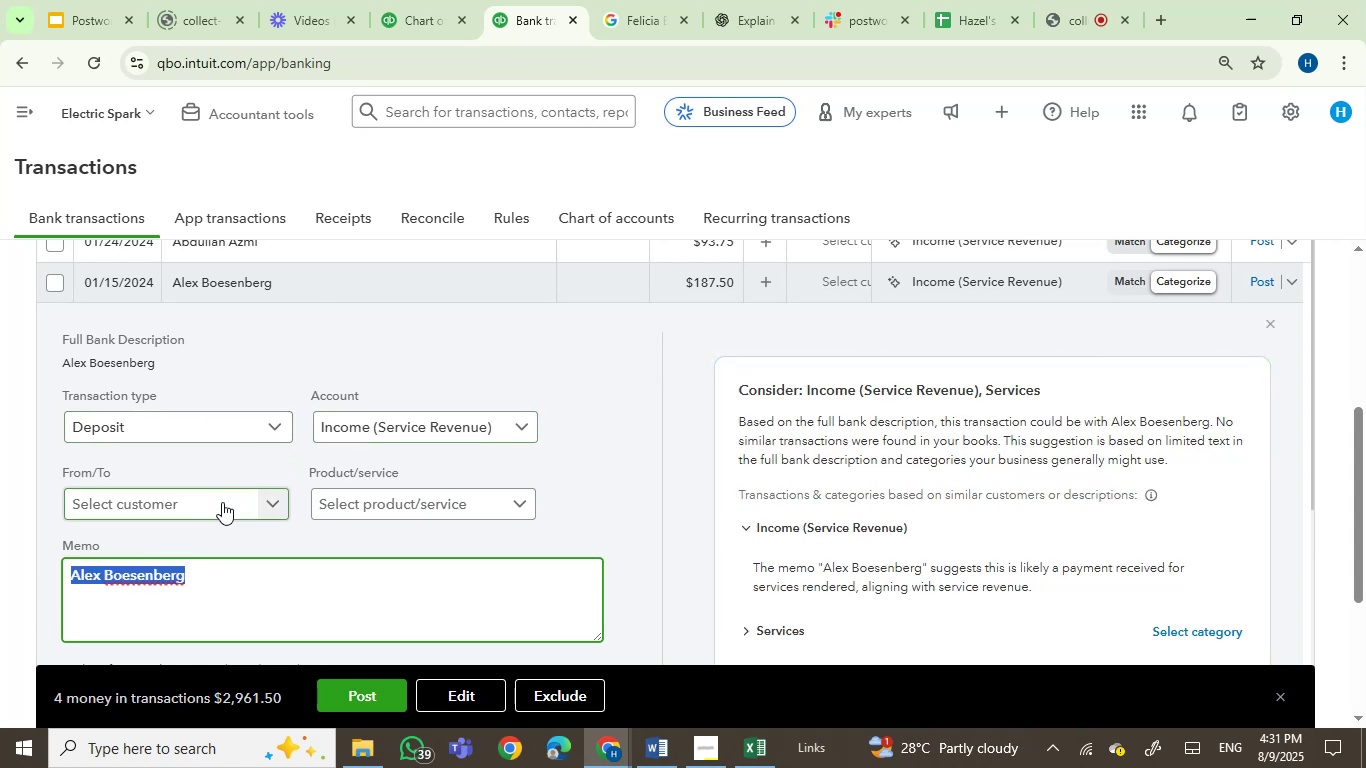 
key(Control+V)
 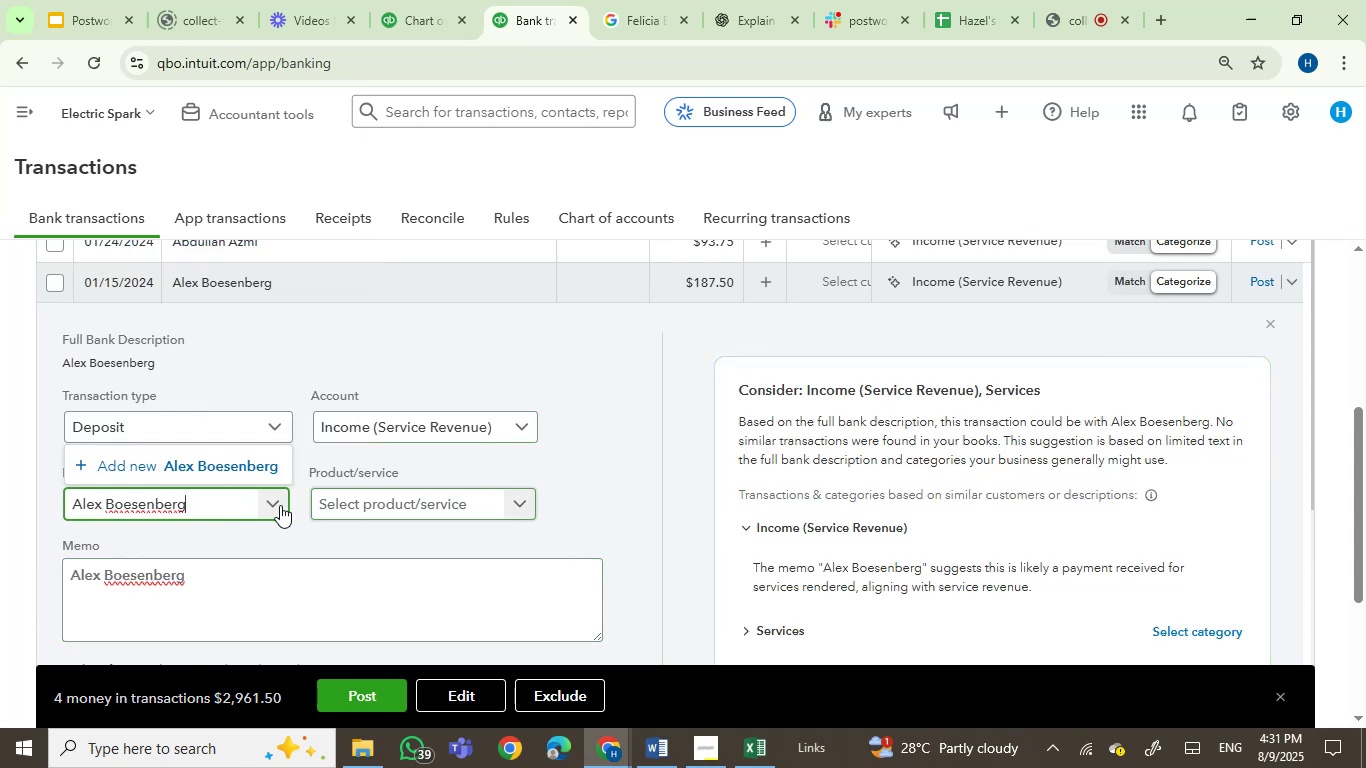 
left_click([239, 471])
 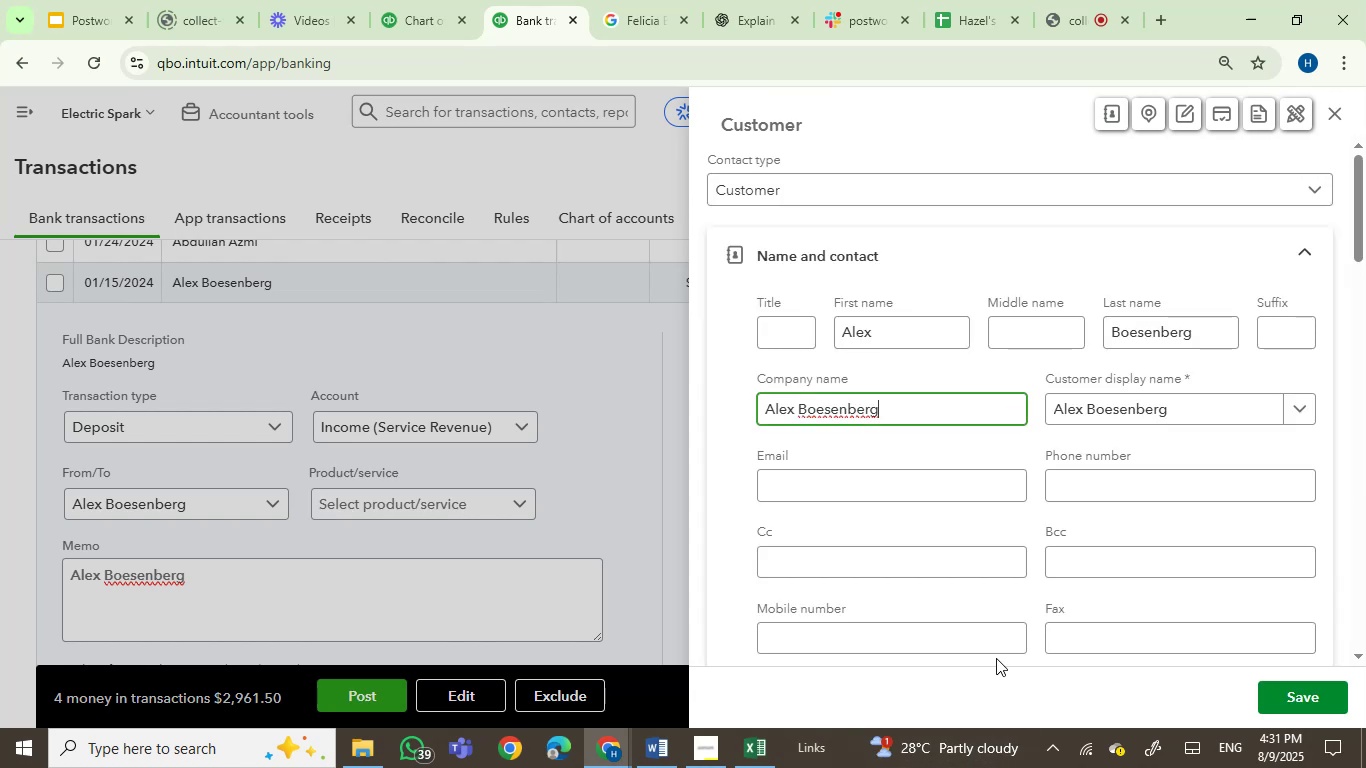 
left_click([1296, 706])
 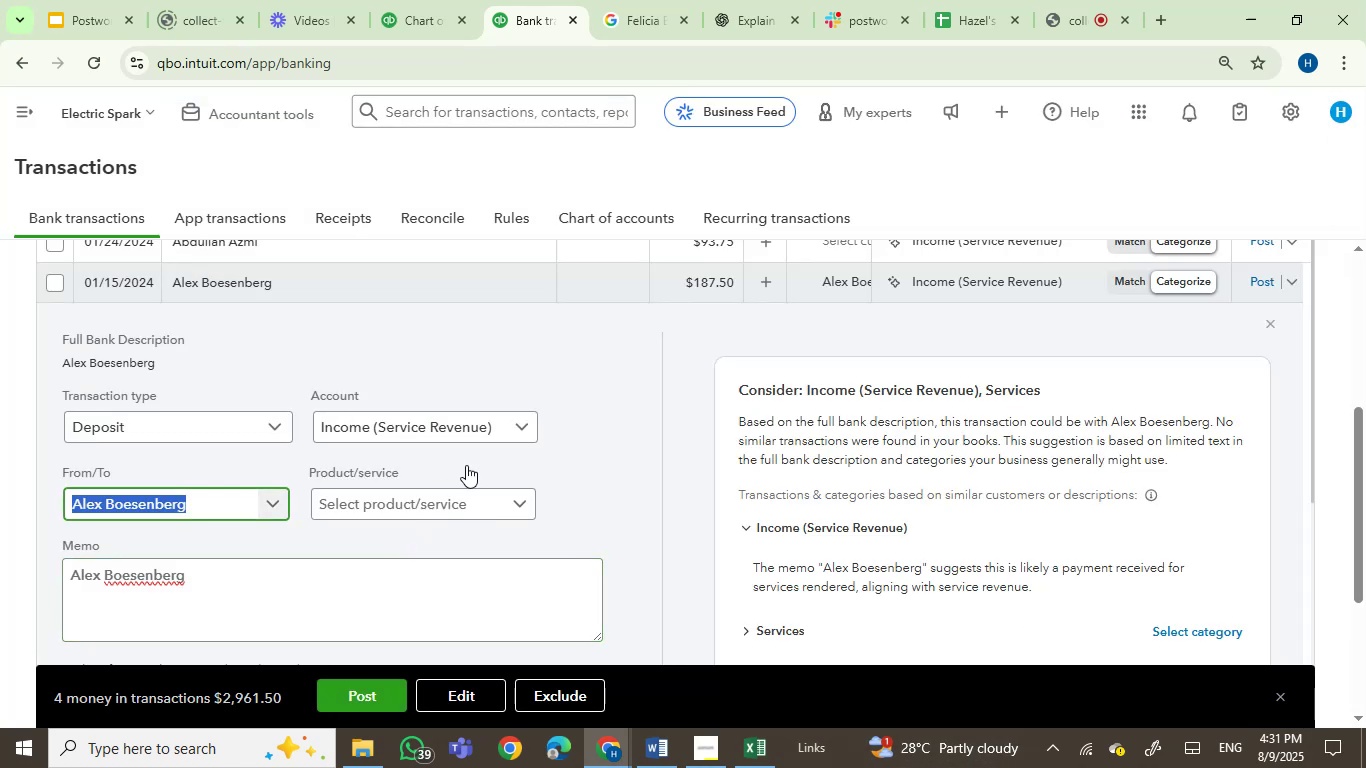 
left_click([999, 278])
 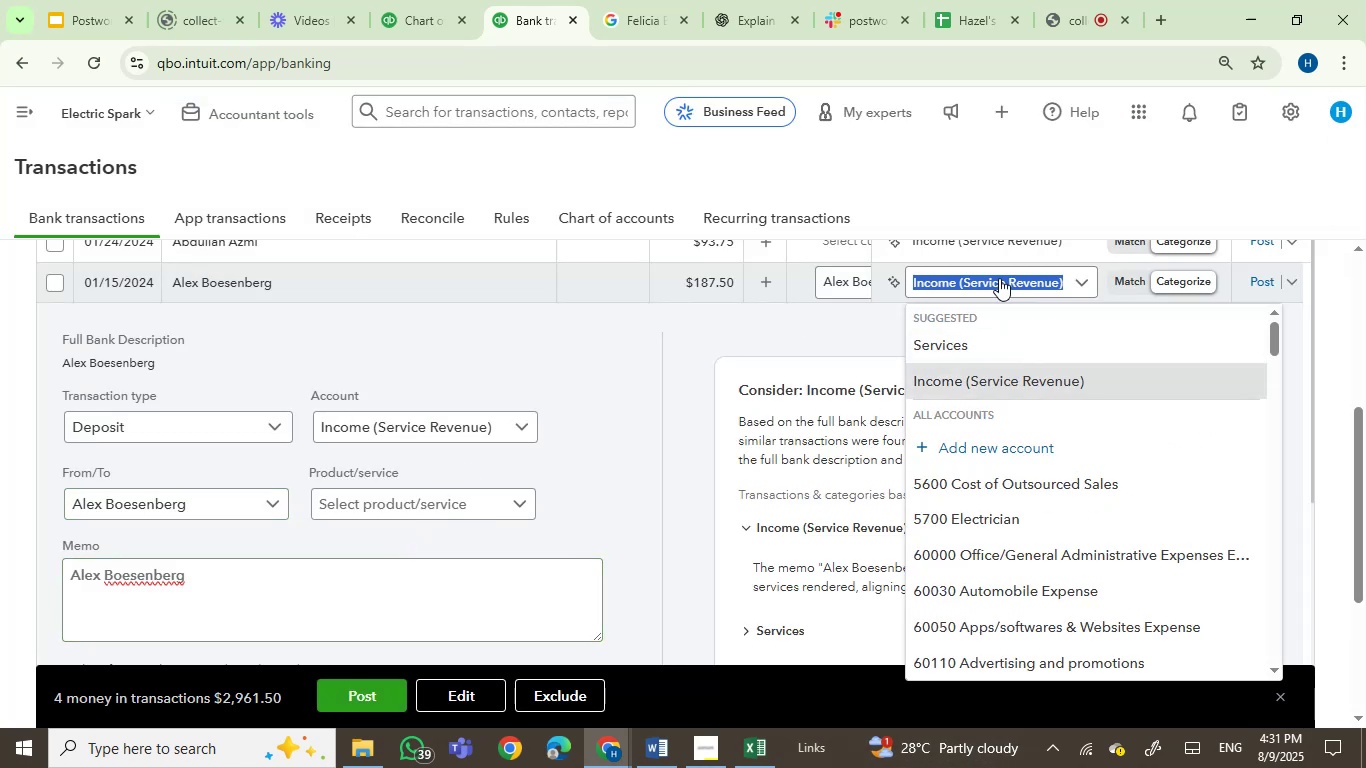 
type(ener)
 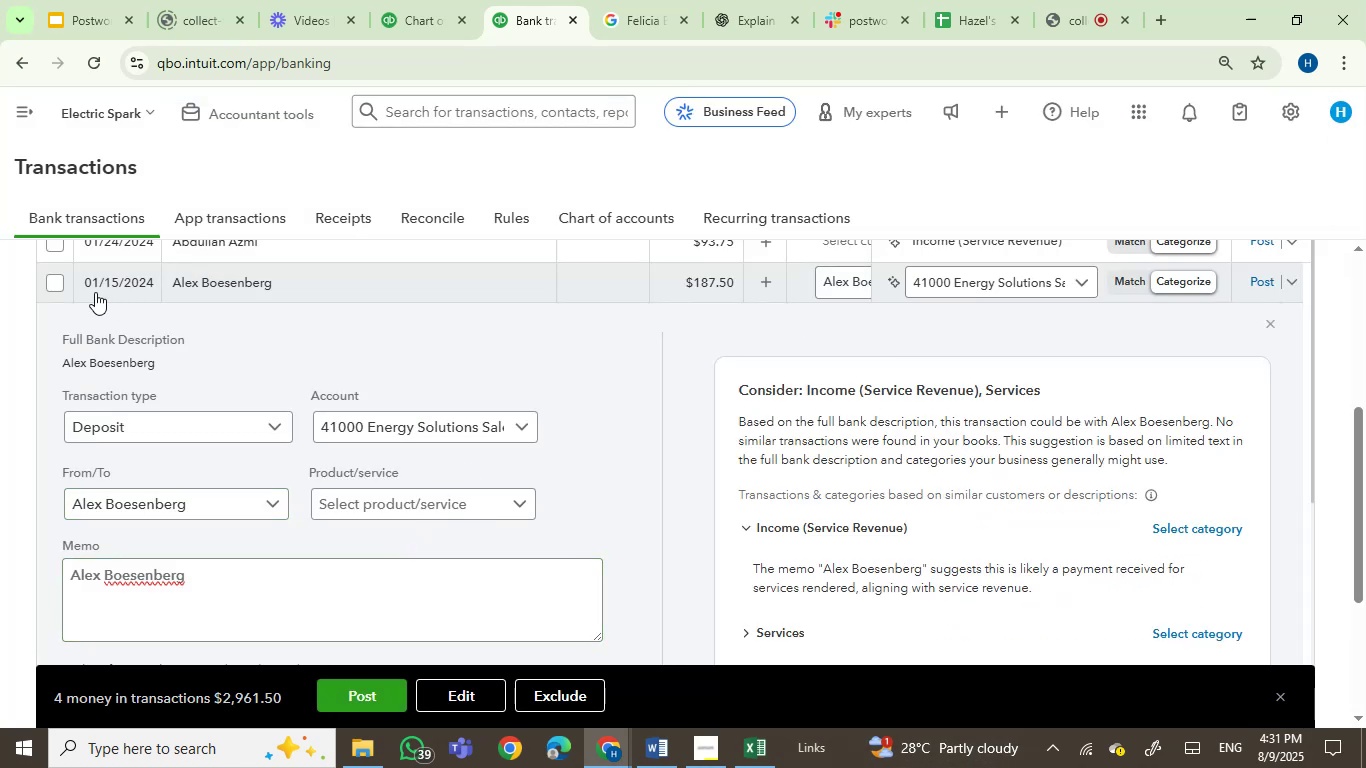 
left_click([49, 285])
 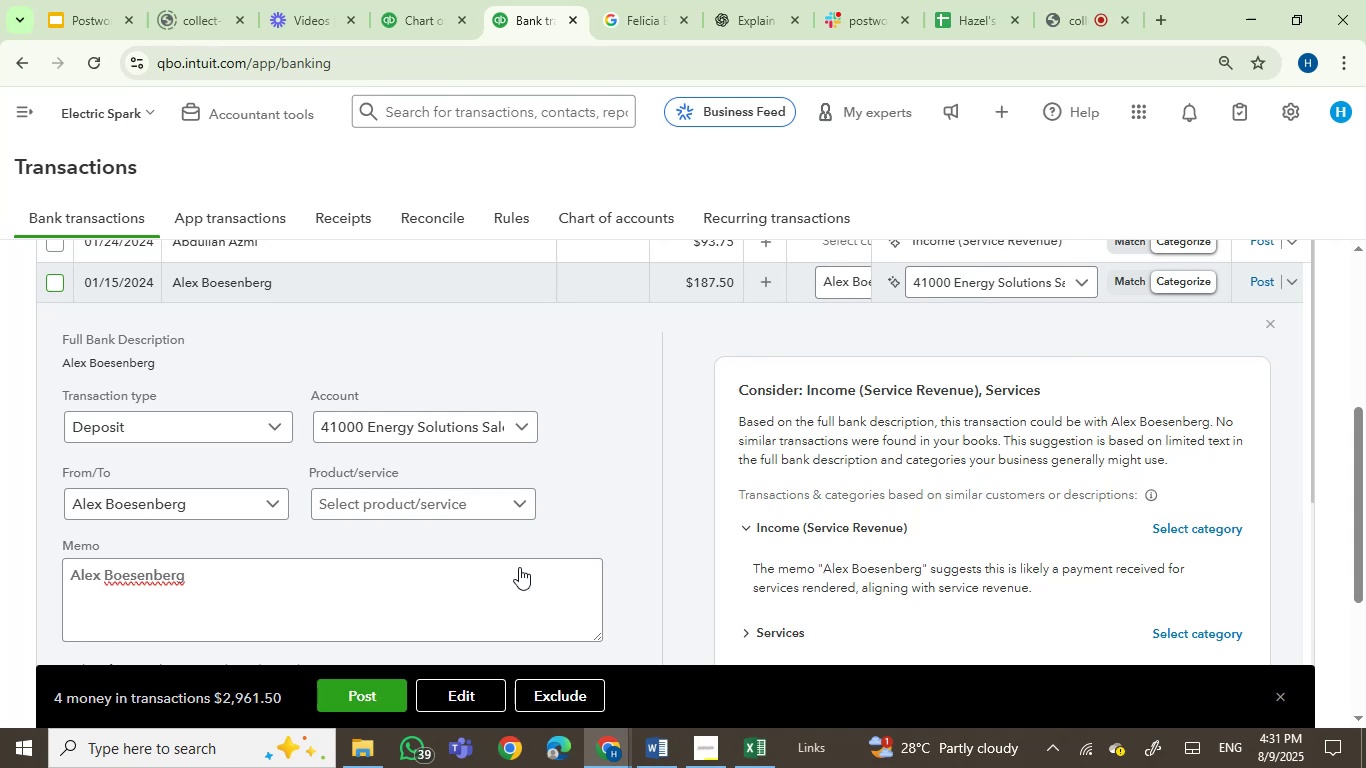 
scroll: coordinate [519, 567], scroll_direction: up, amount: 2.0
 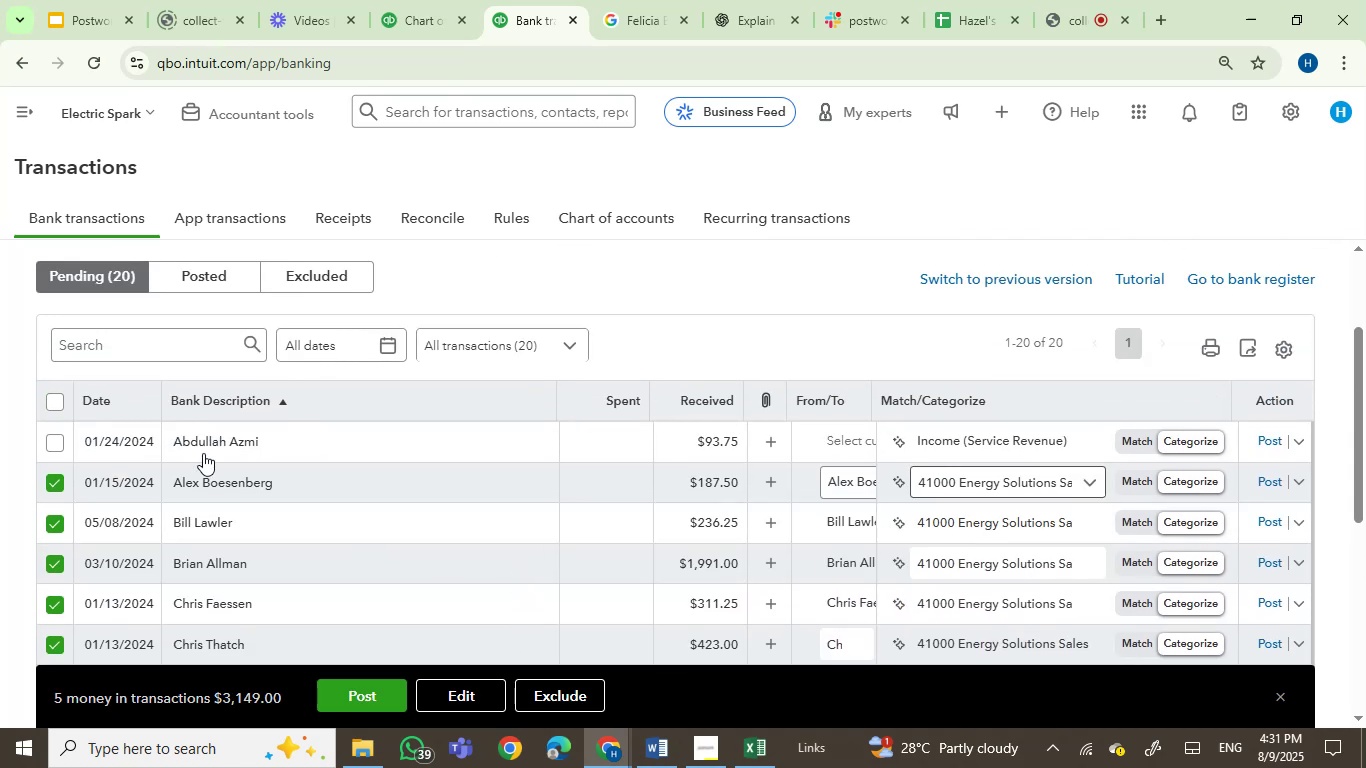 
left_click([201, 430])
 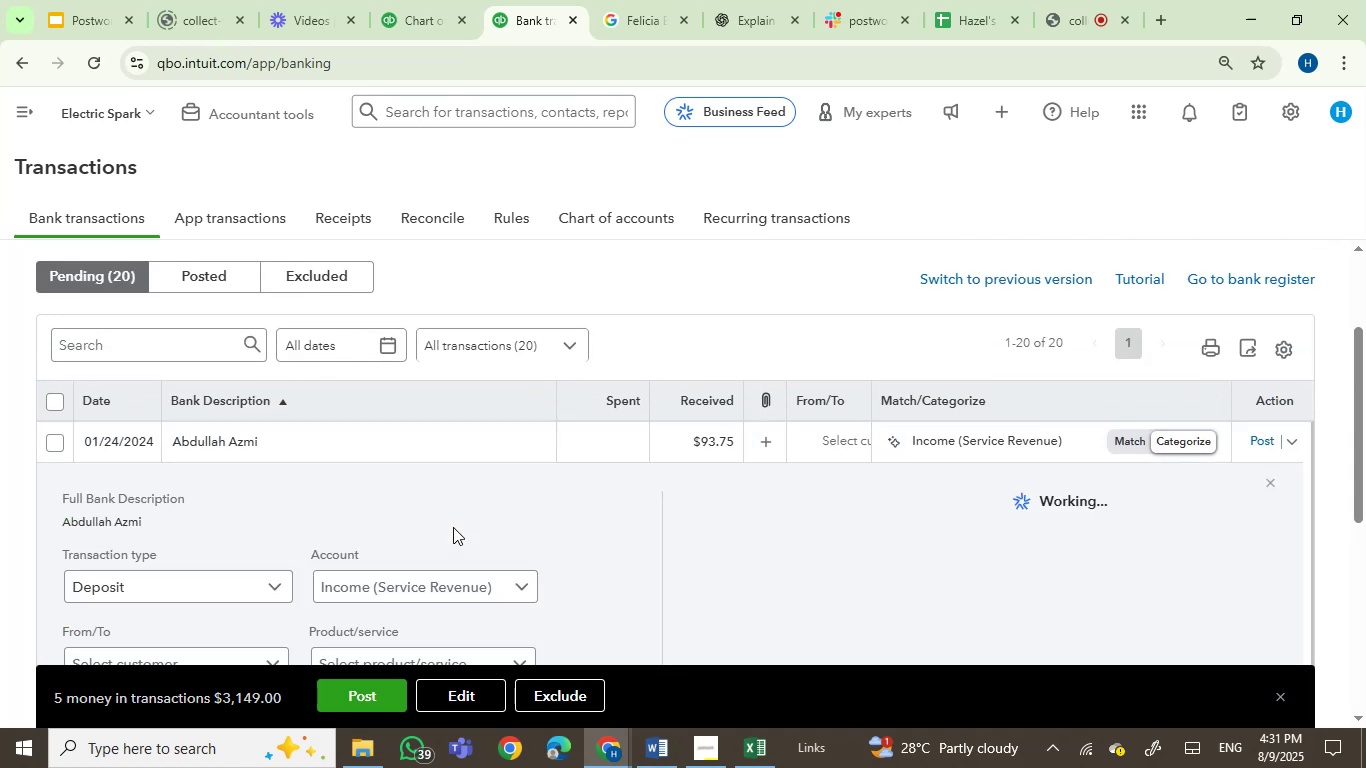 
scroll: coordinate [365, 558], scroll_direction: down, amount: 1.0
 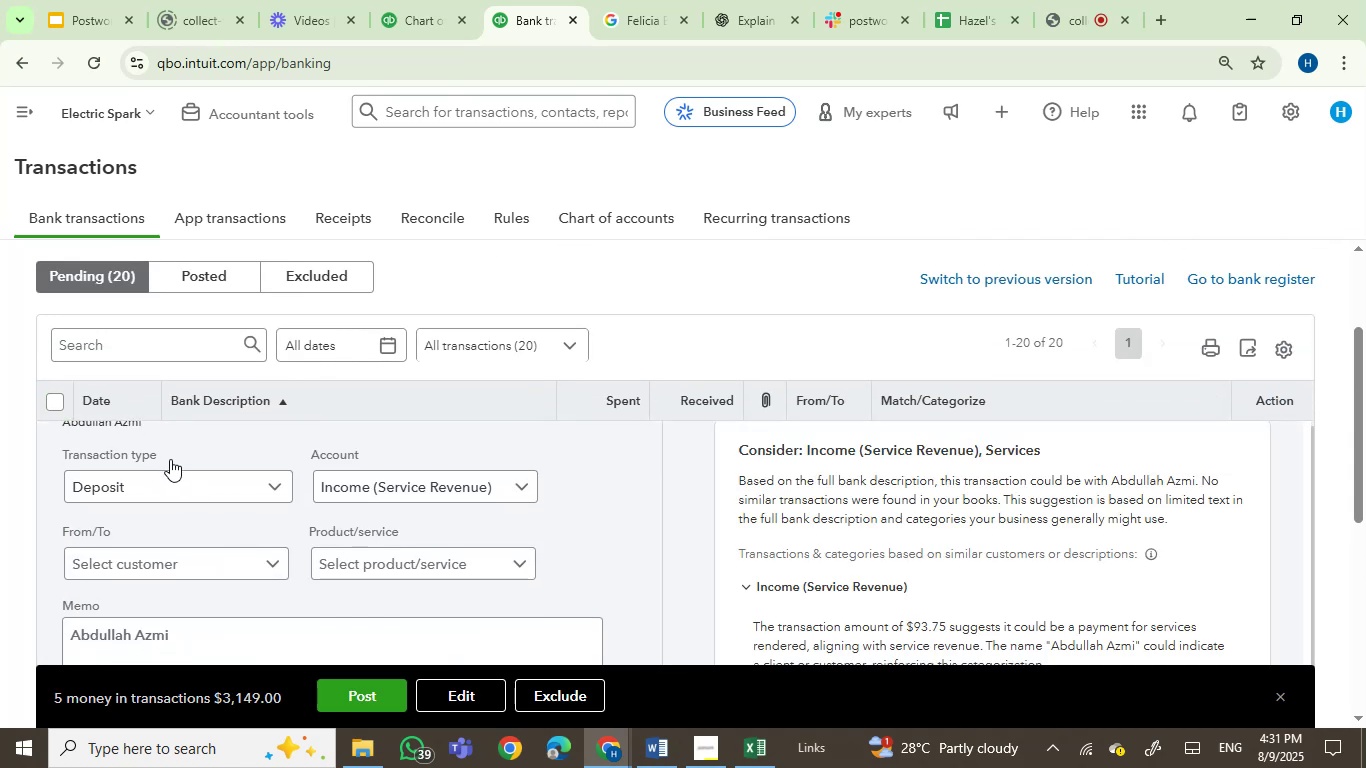 
scroll: coordinate [170, 471], scroll_direction: up, amount: 1.0
 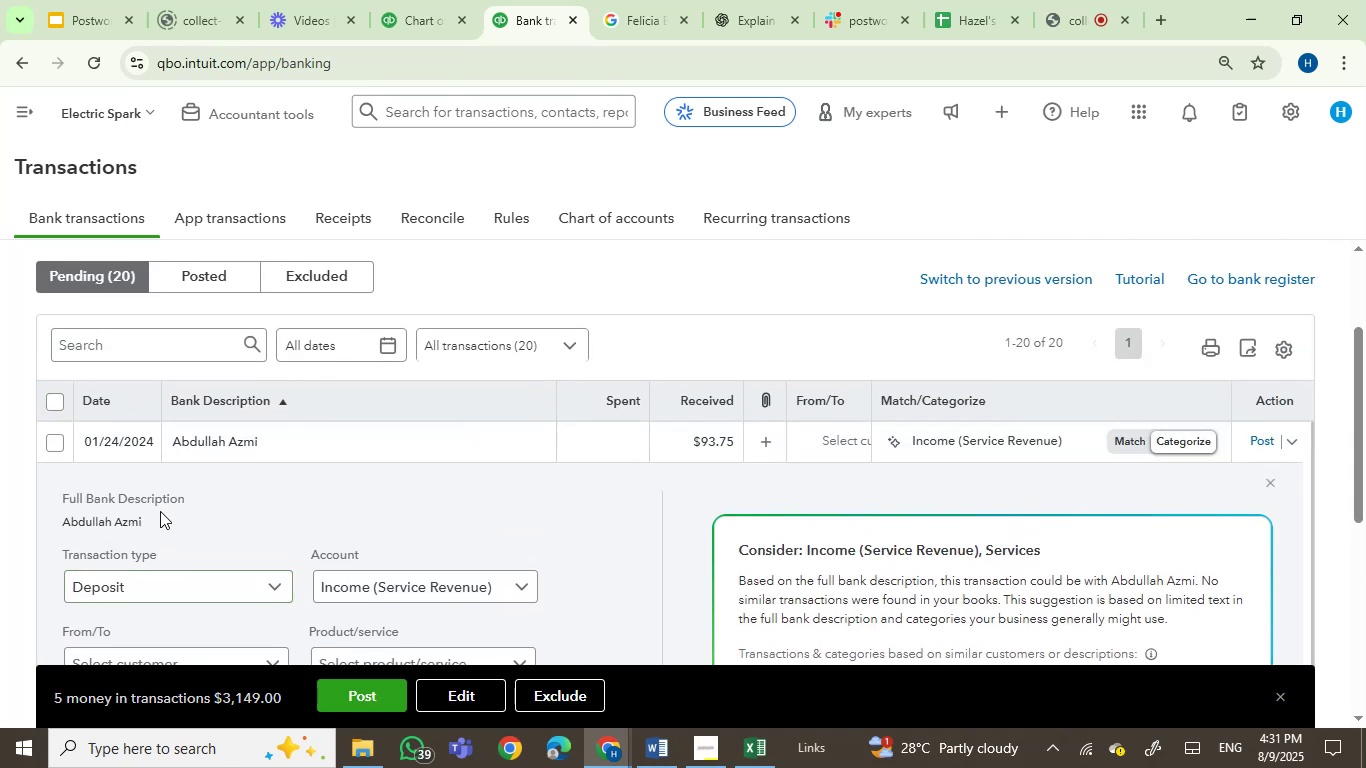 
left_click_drag(start_coordinate=[149, 520], to_coordinate=[60, 515])
 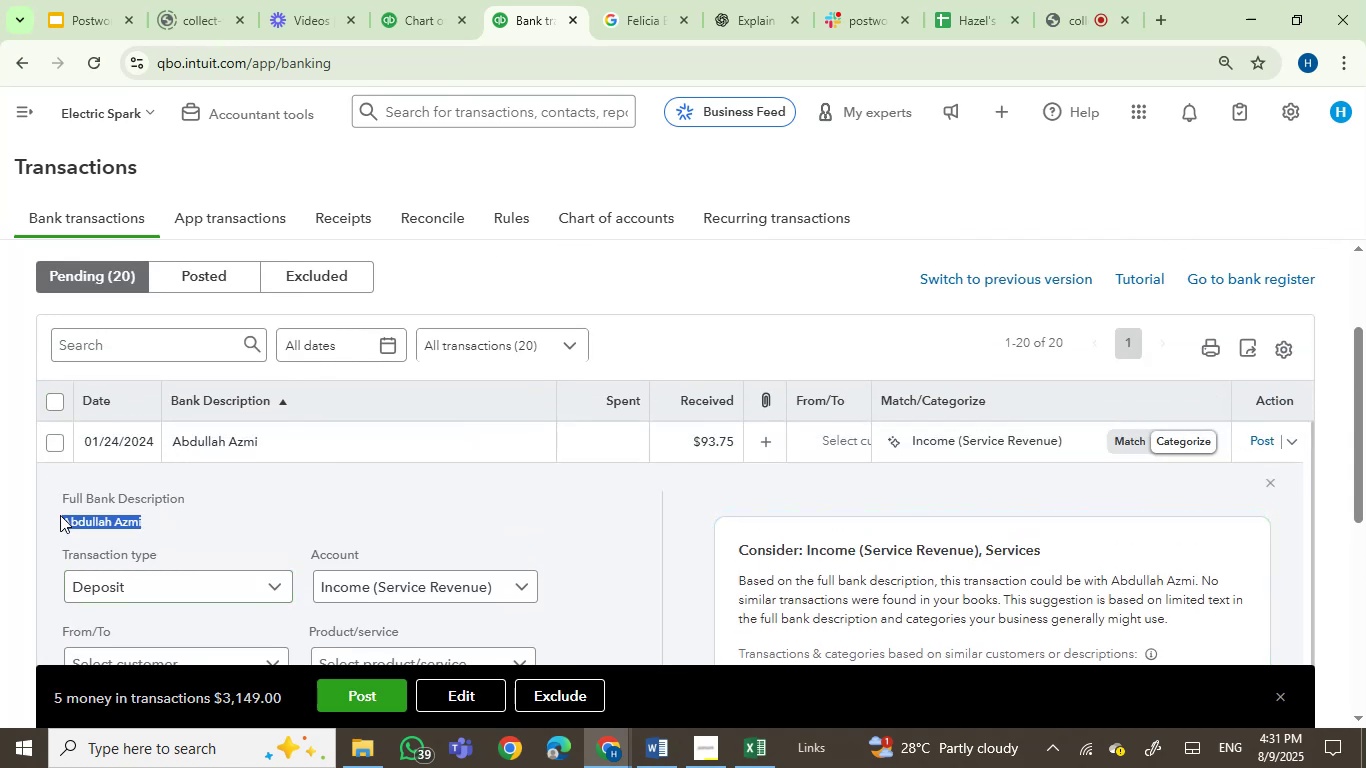 
key(Control+C)
 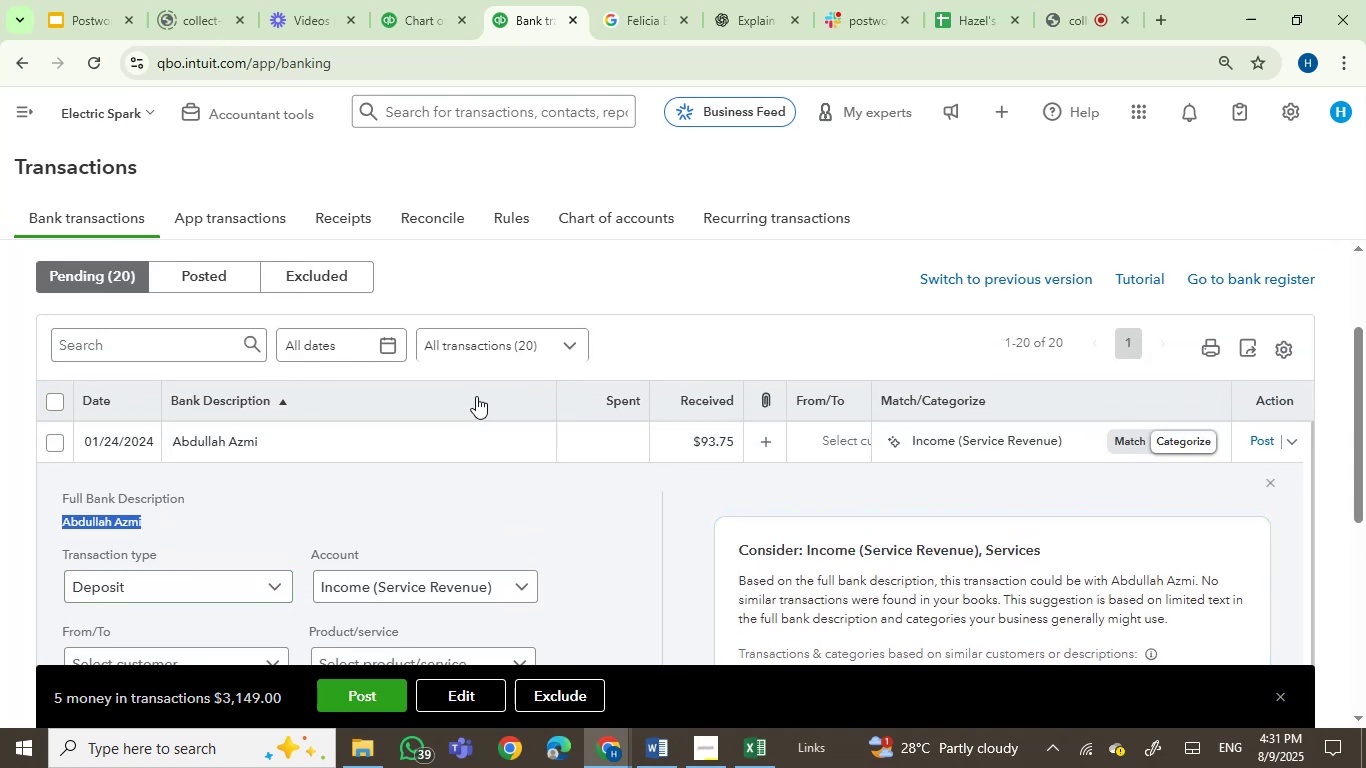 
scroll: coordinate [389, 482], scroll_direction: down, amount: 3.0
 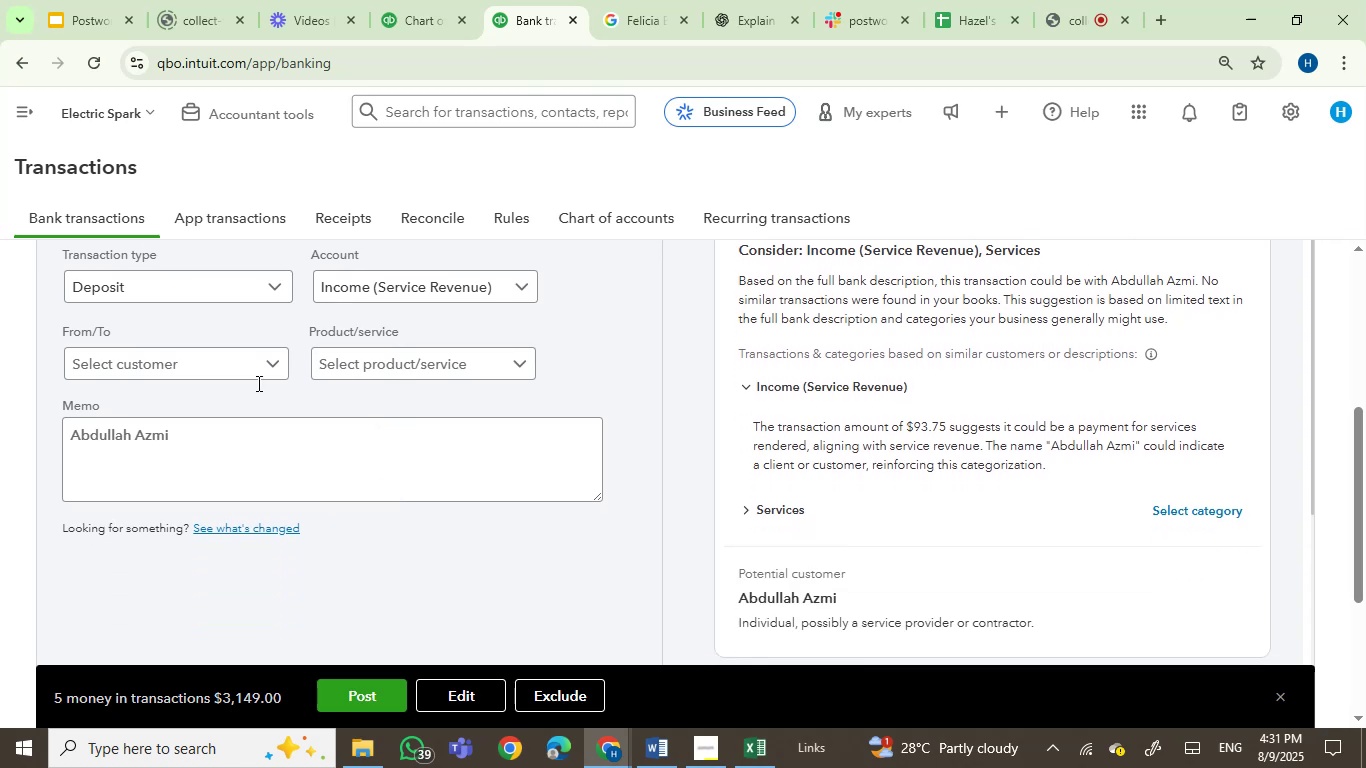 
left_click([224, 358])
 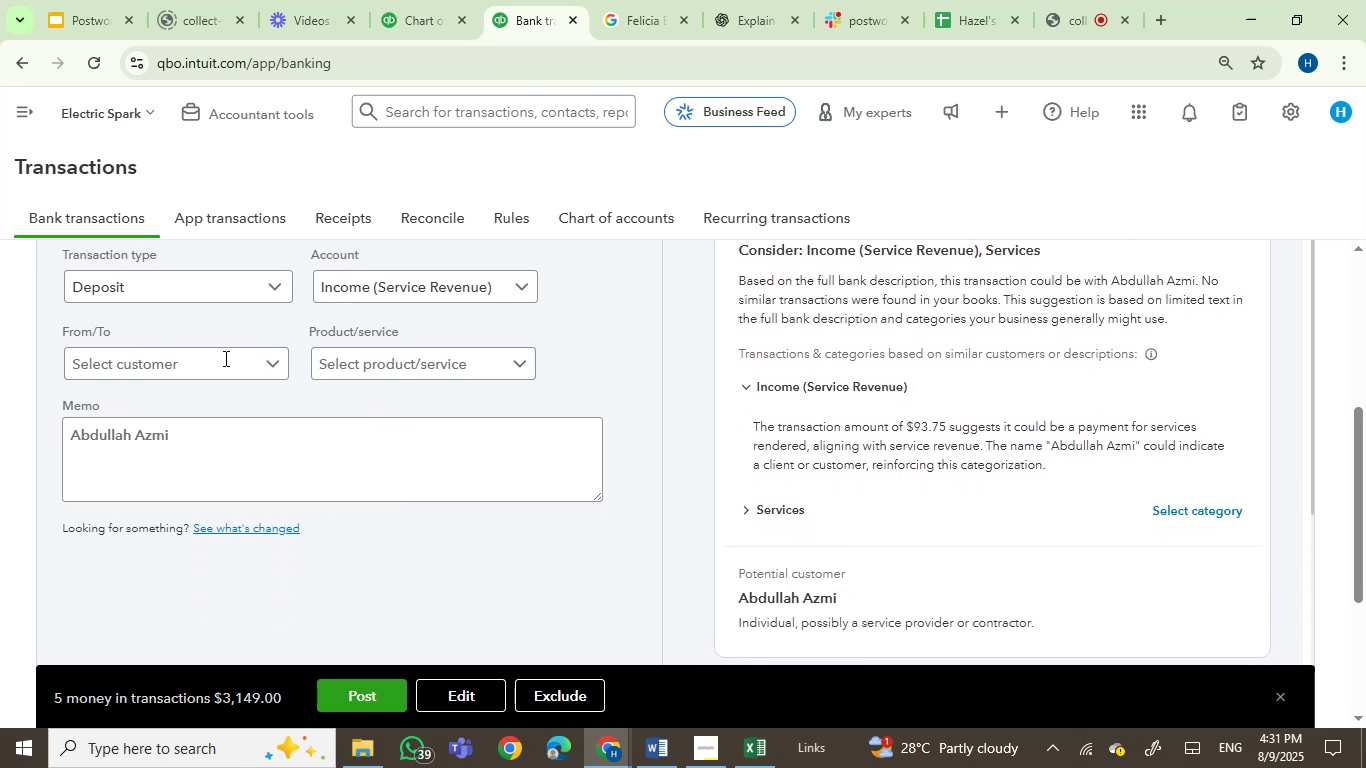 
key(Control+V)
 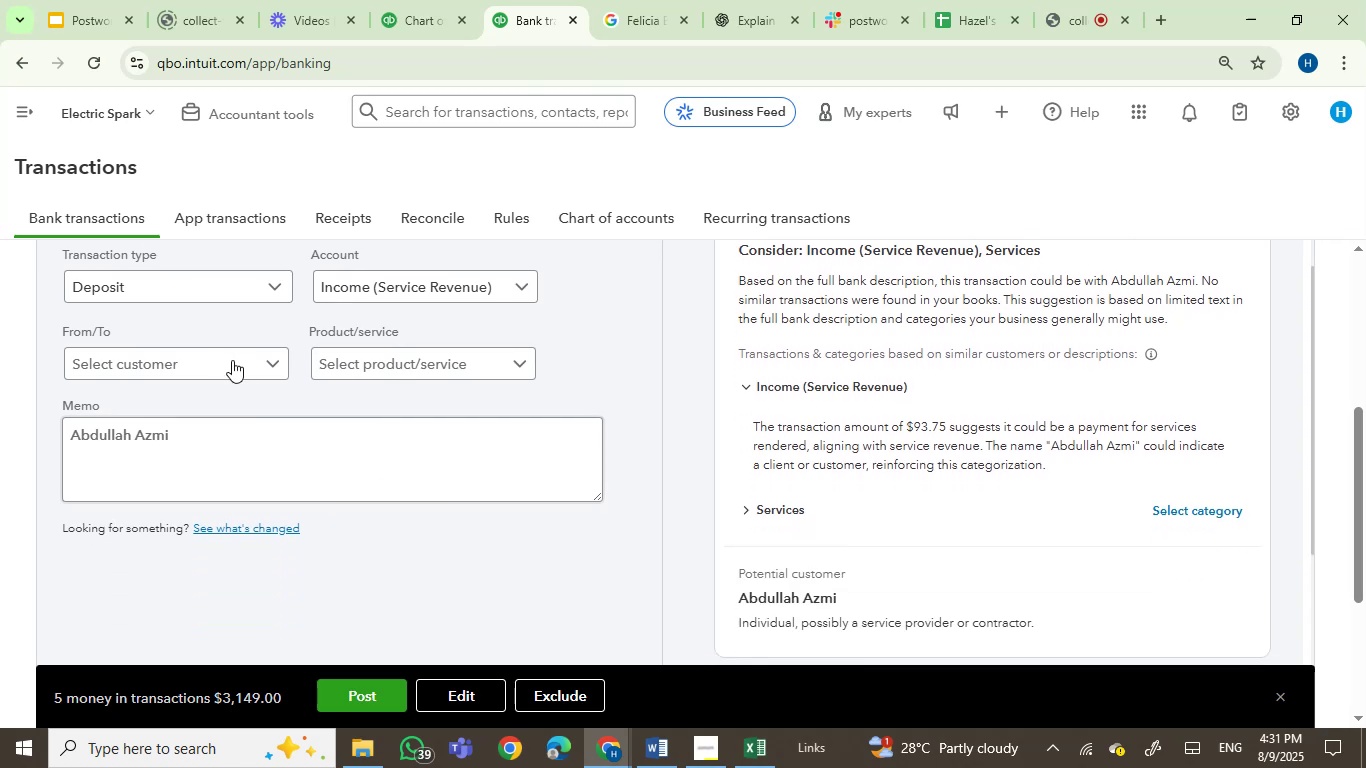 
mouse_move([291, 413])
 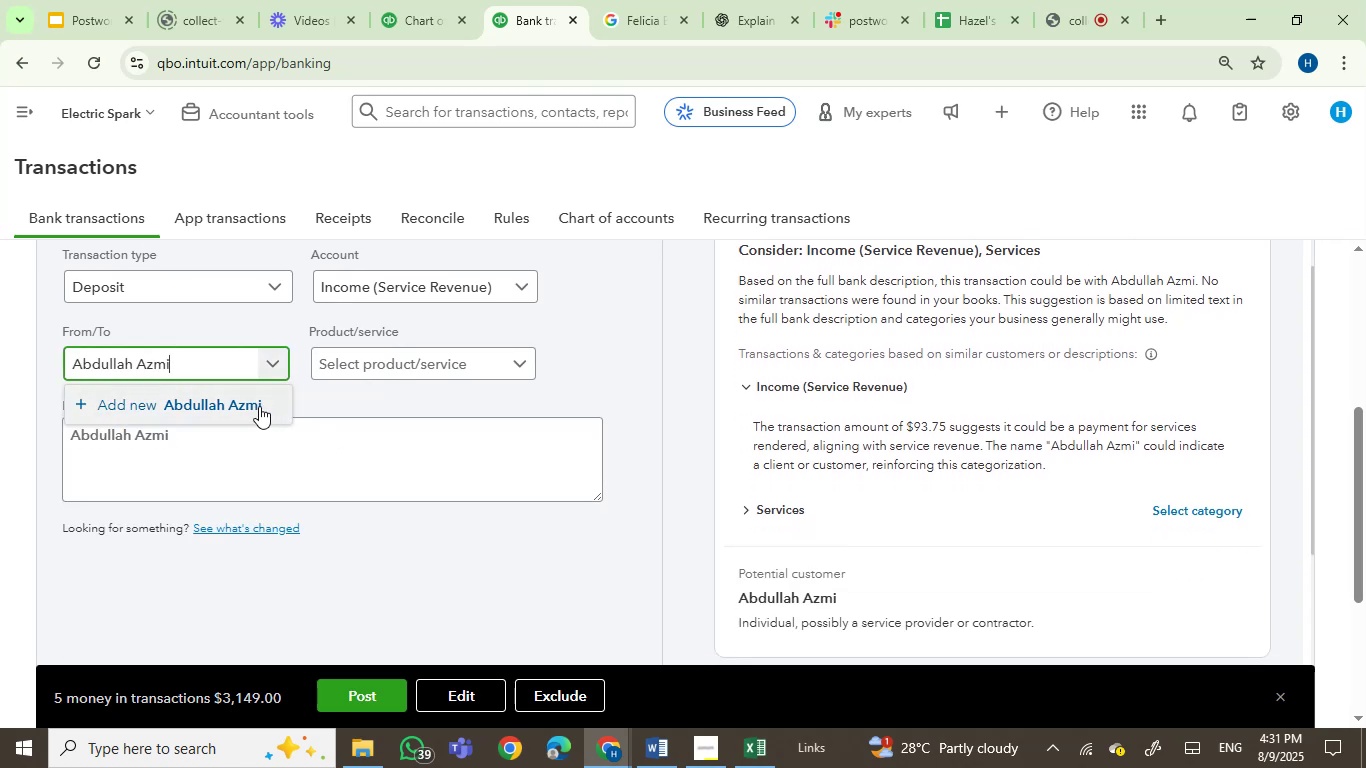 
left_click([259, 406])
 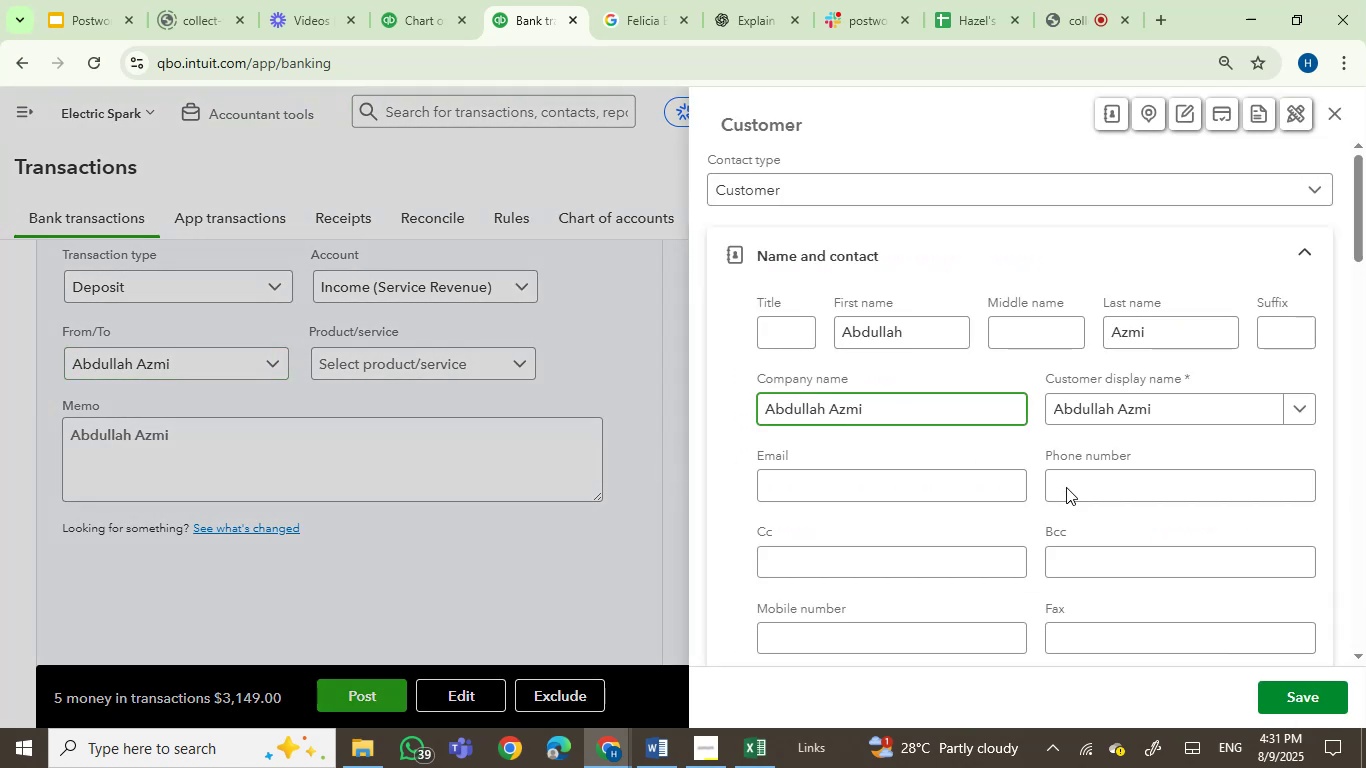 
left_click([1280, 696])
 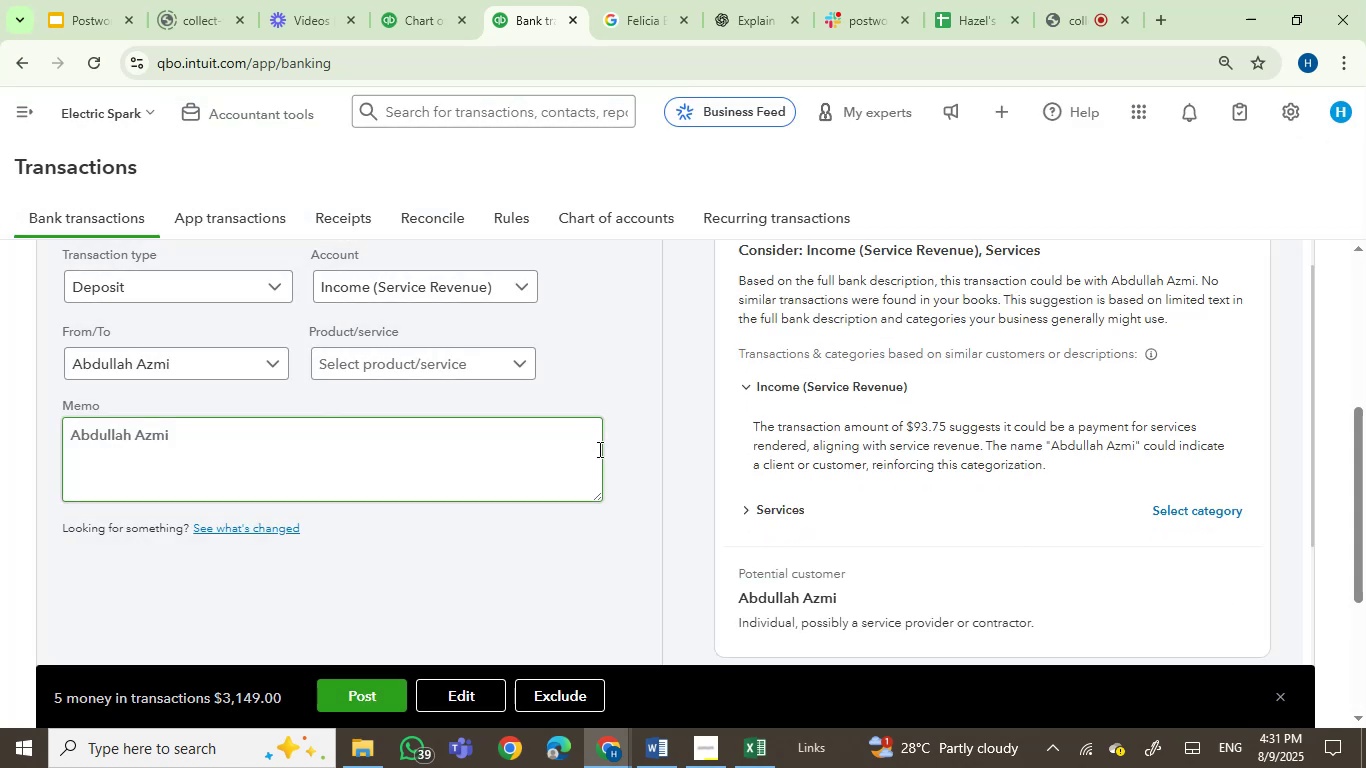 
scroll: coordinate [619, 428], scroll_direction: up, amount: 3.0
 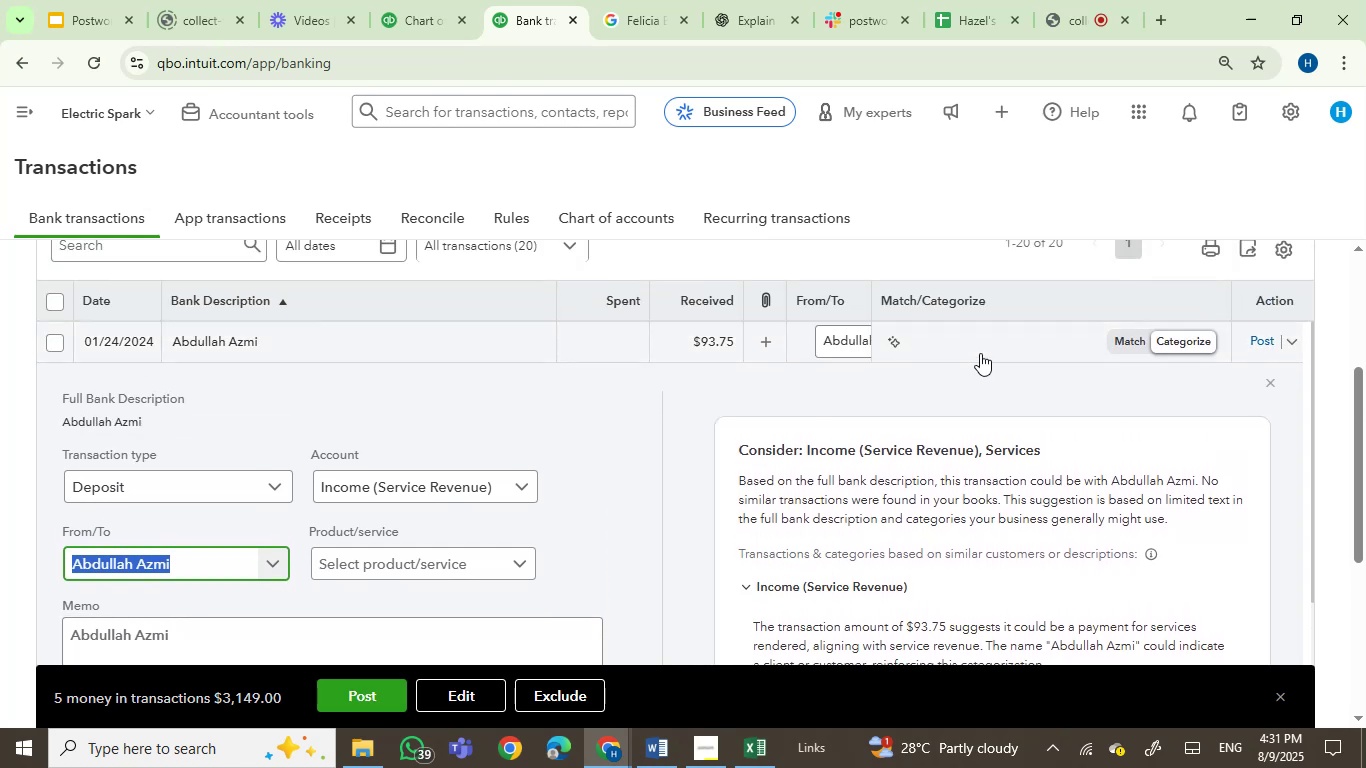 
left_click([970, 345])
 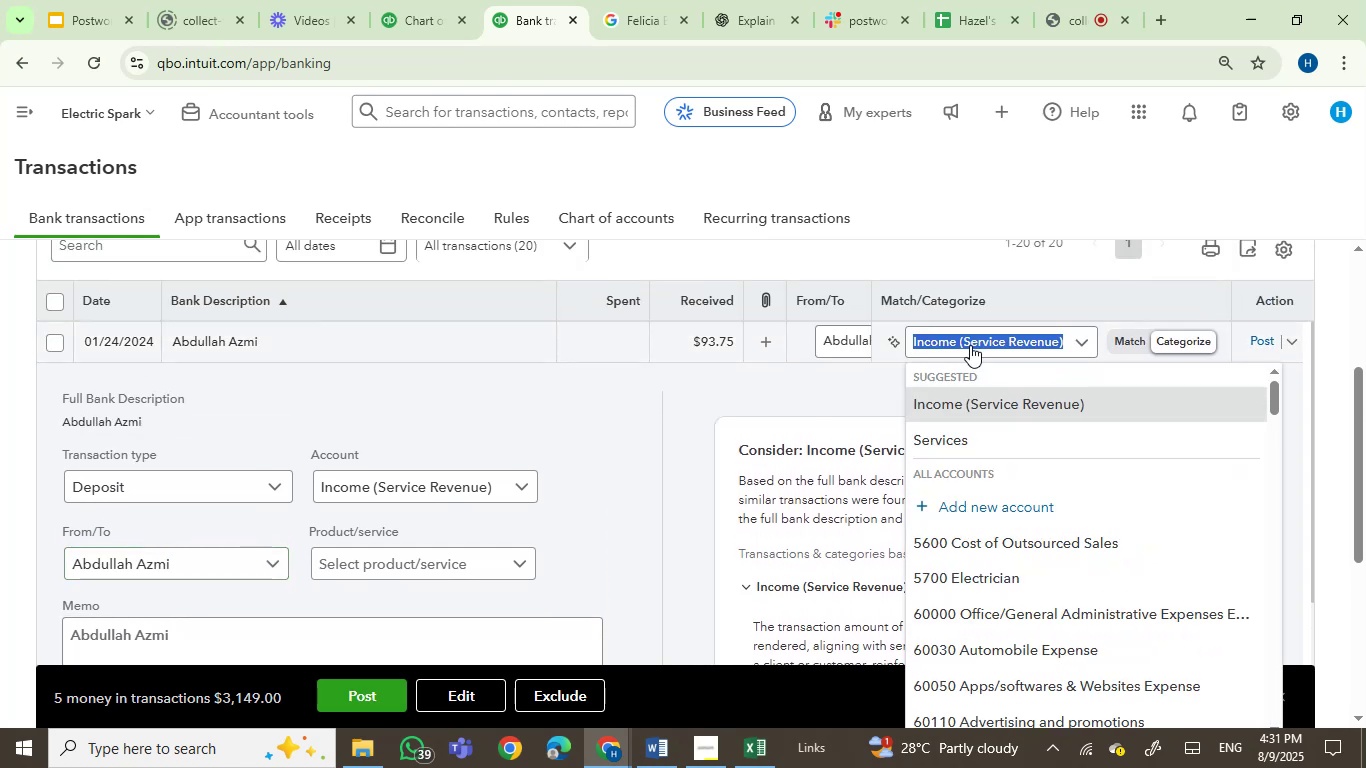 
type(energ)
 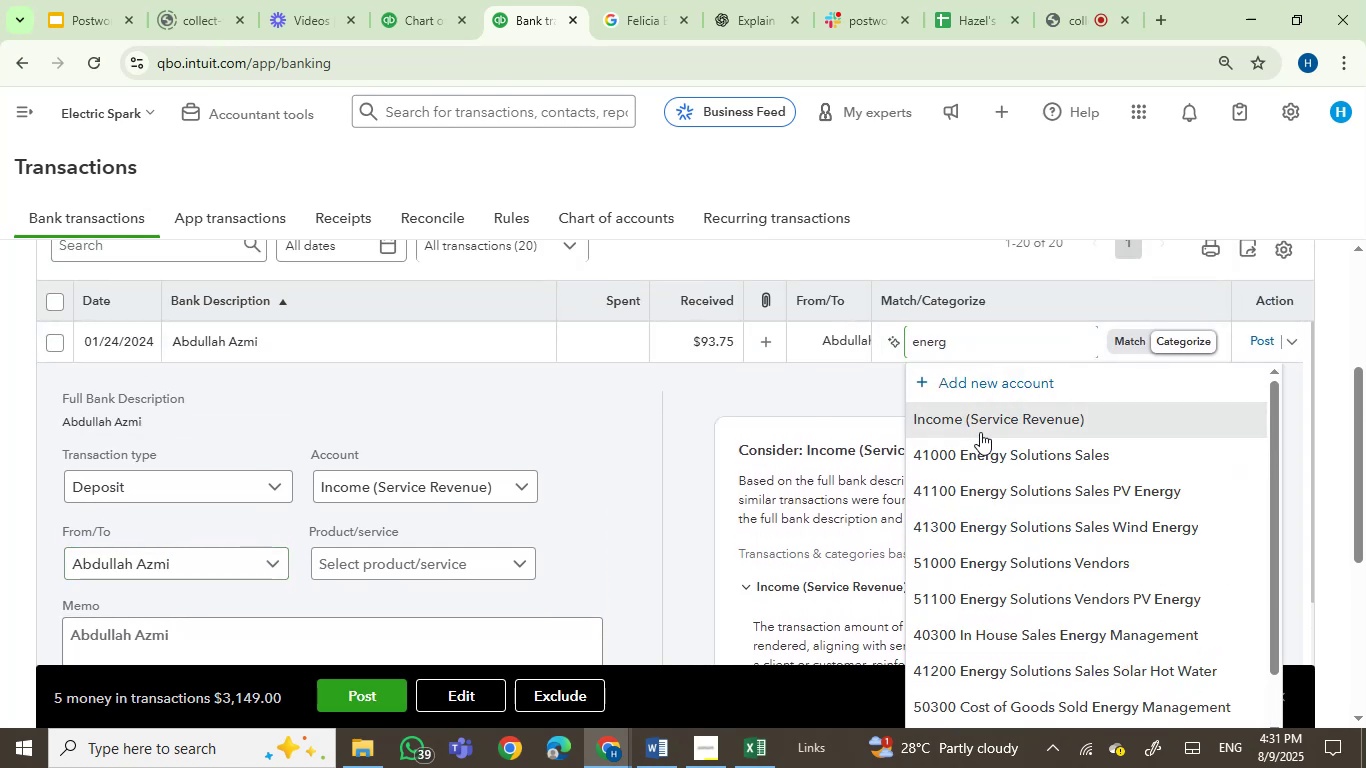 
left_click([982, 454])
 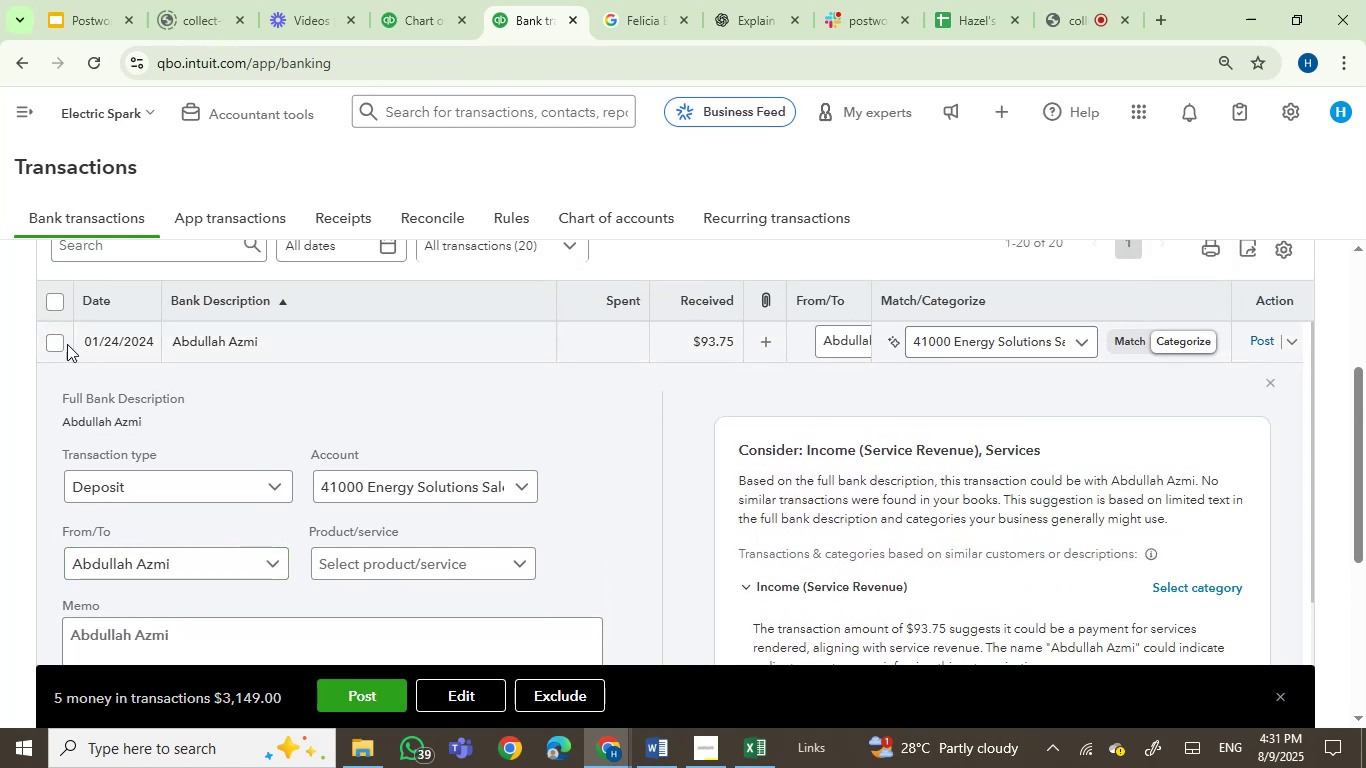 
left_click([51, 341])
 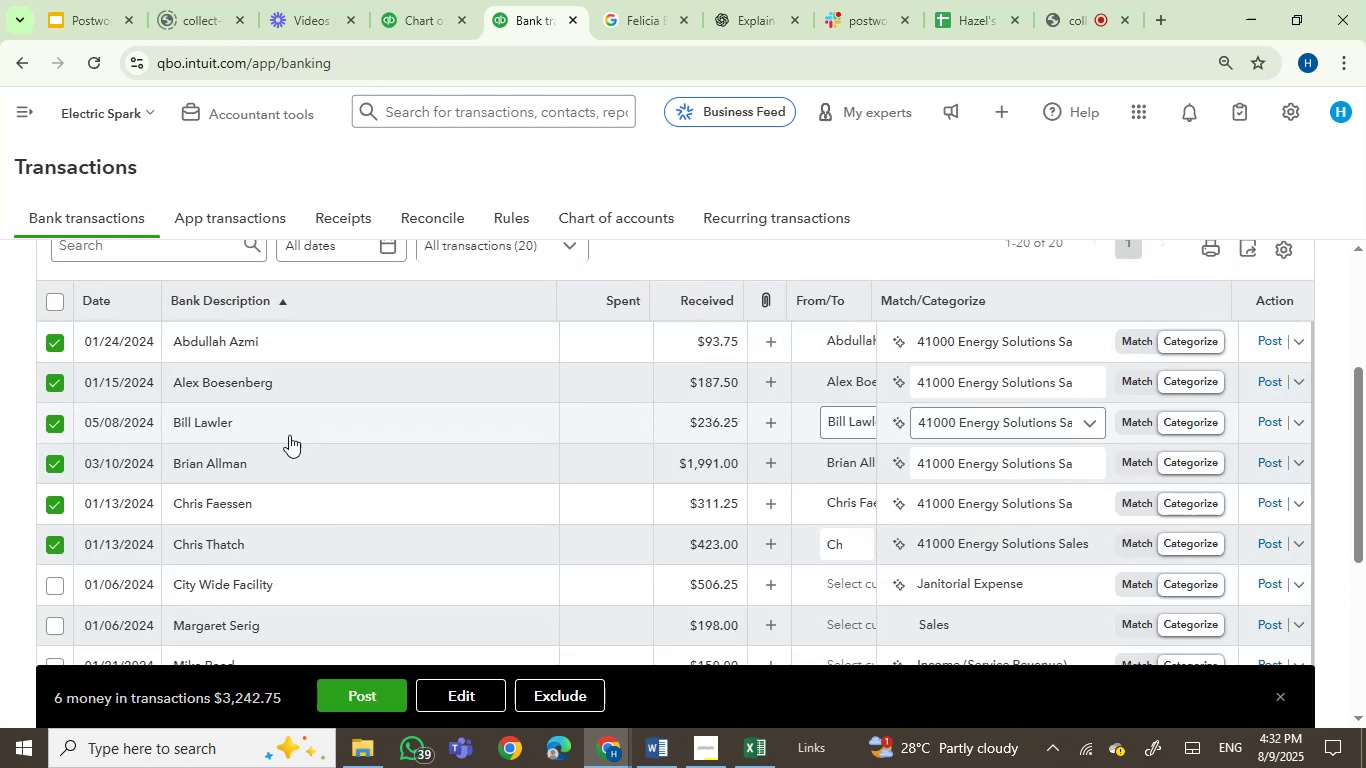 
left_click([365, 699])
 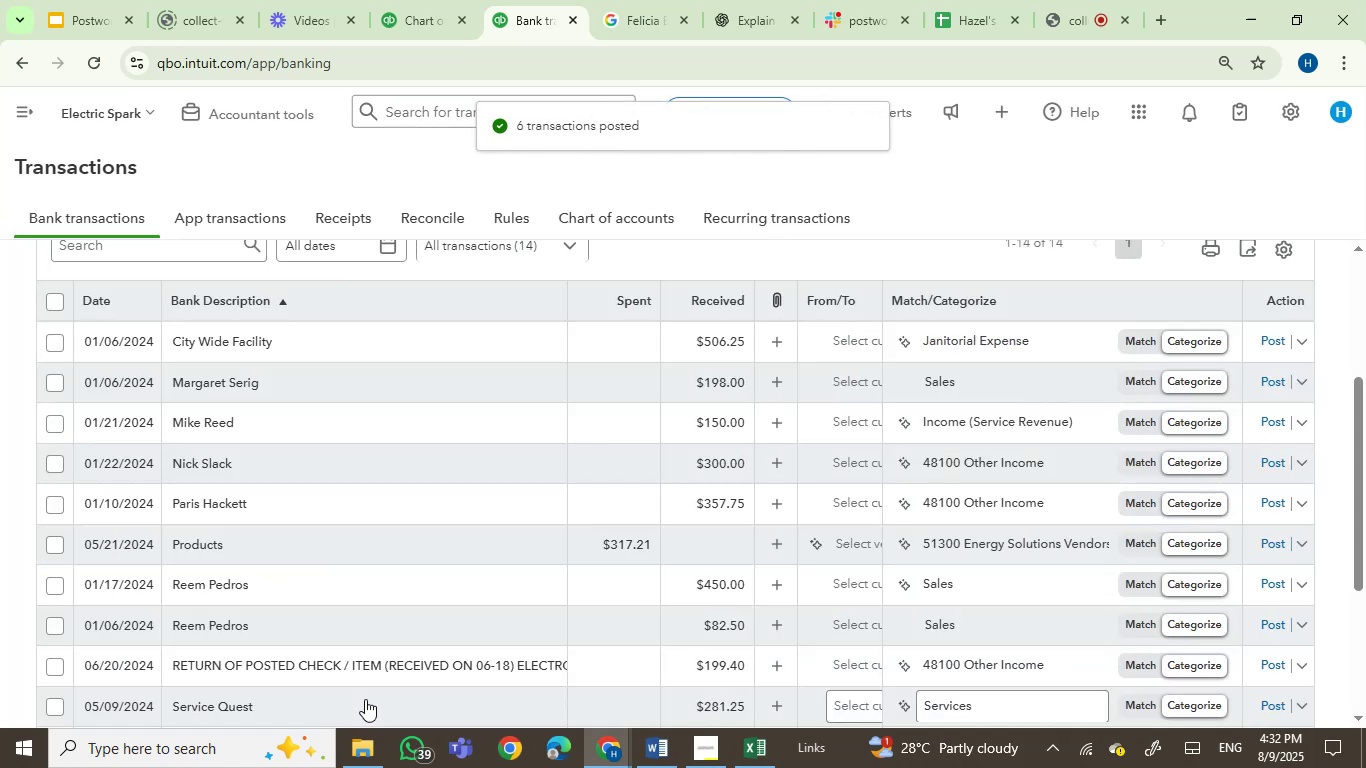 
wait(5.8)
 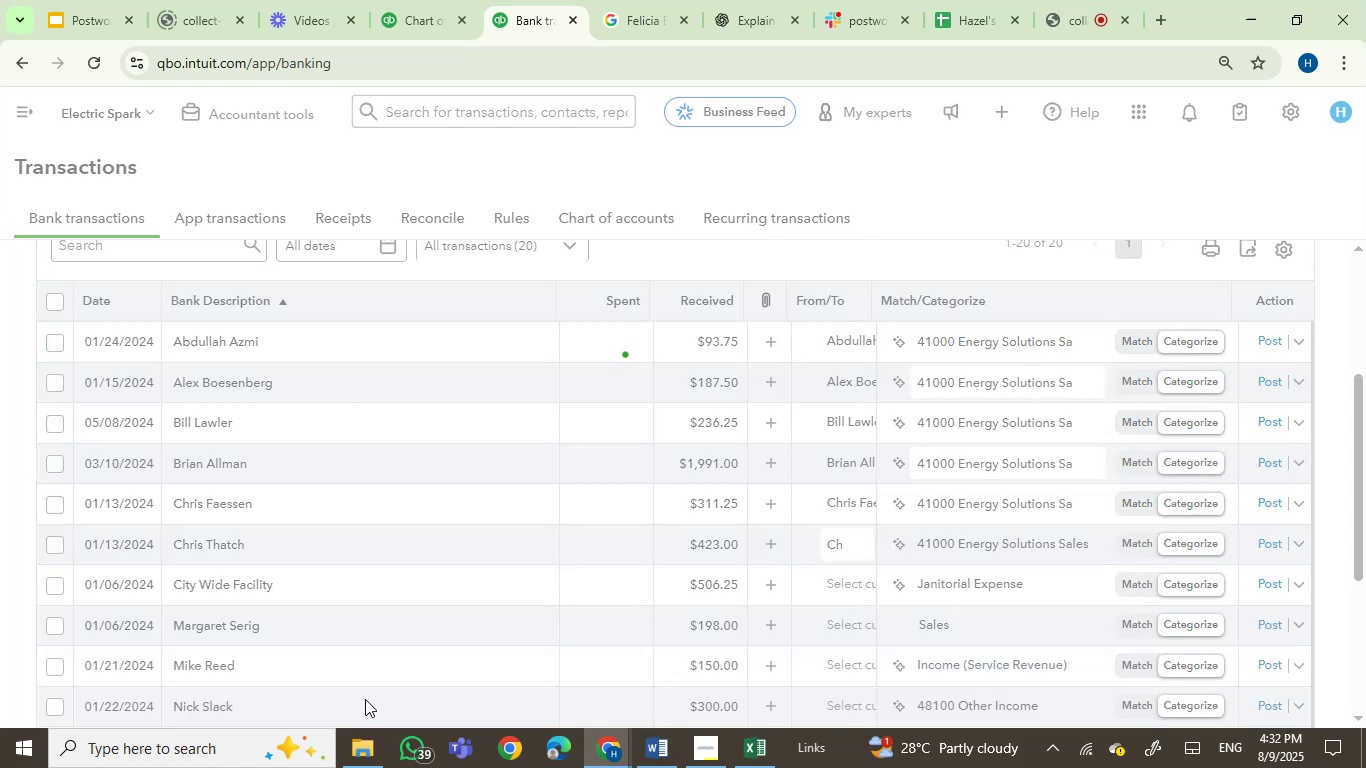 
left_click([266, 506])
 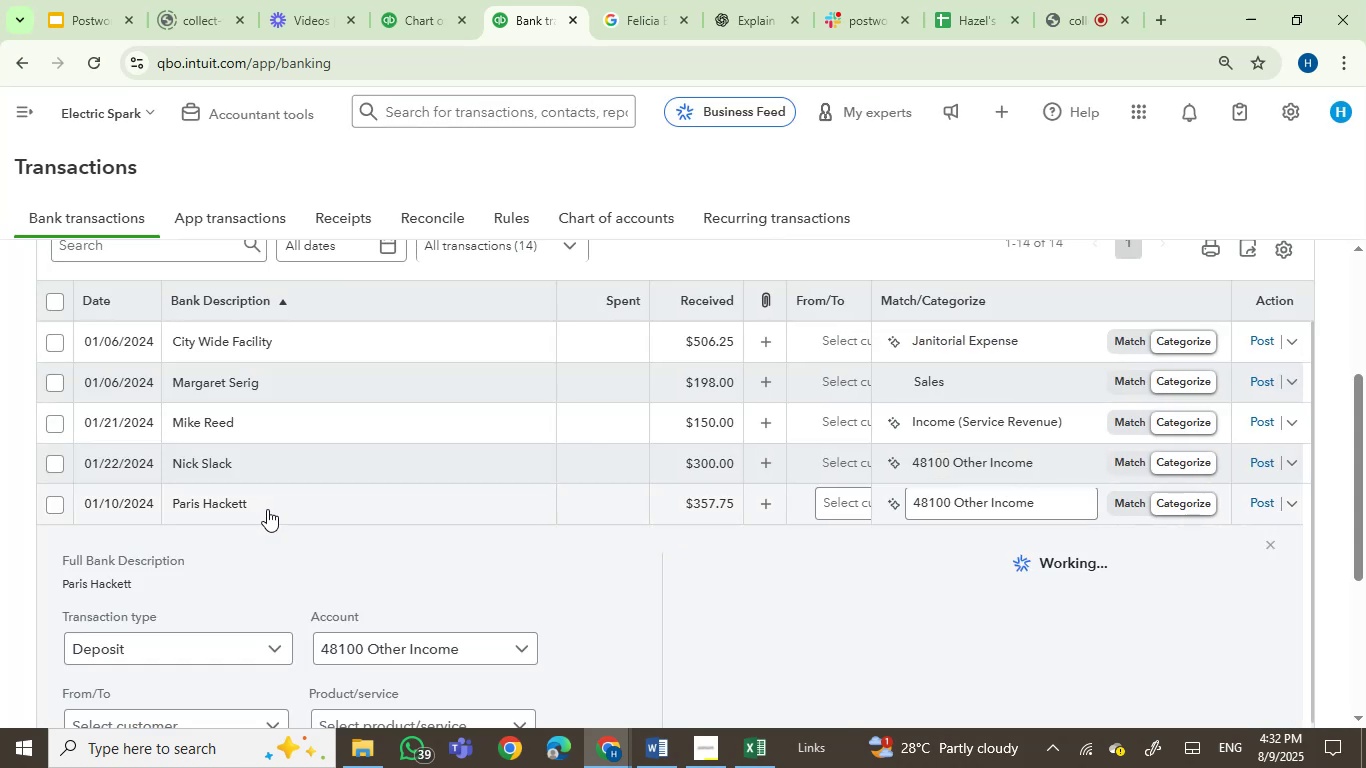 
left_click_drag(start_coordinate=[152, 580], to_coordinate=[55, 583])
 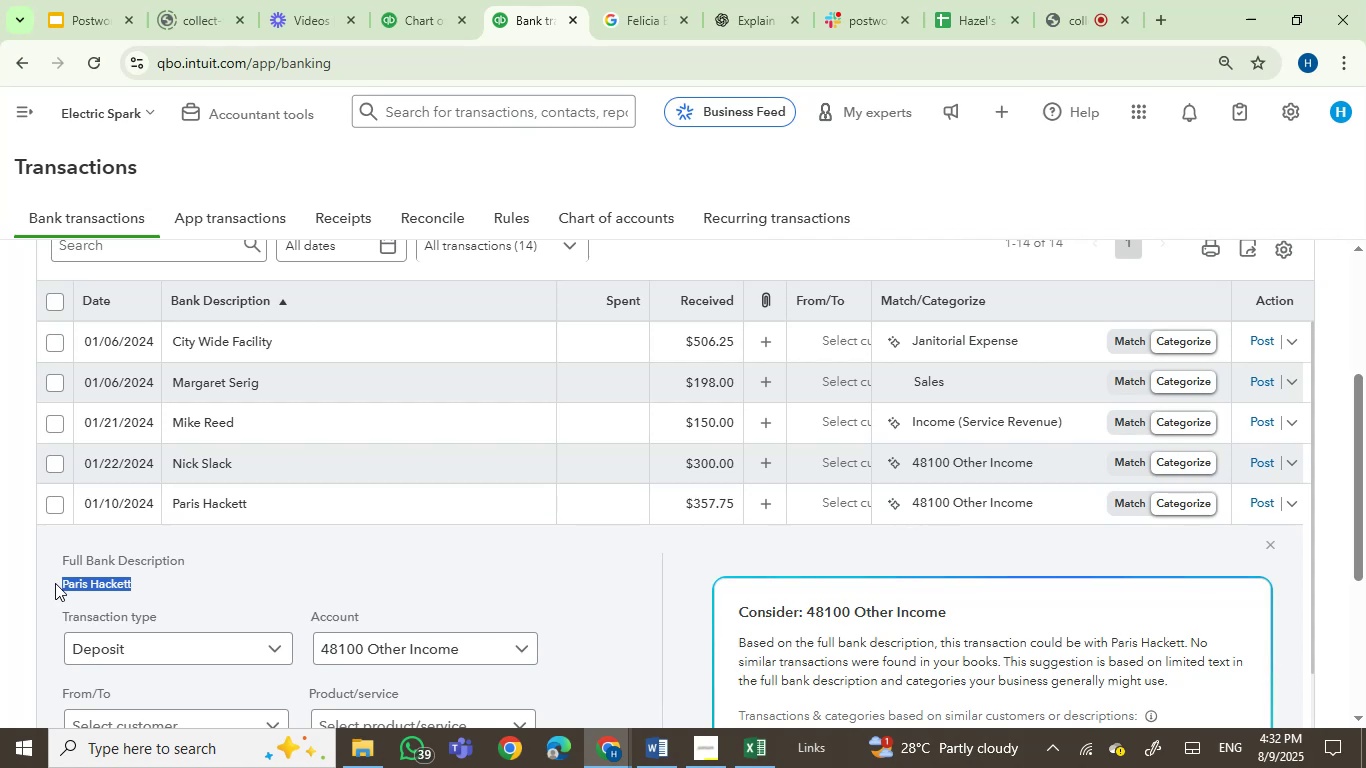 
key(Control+C)
 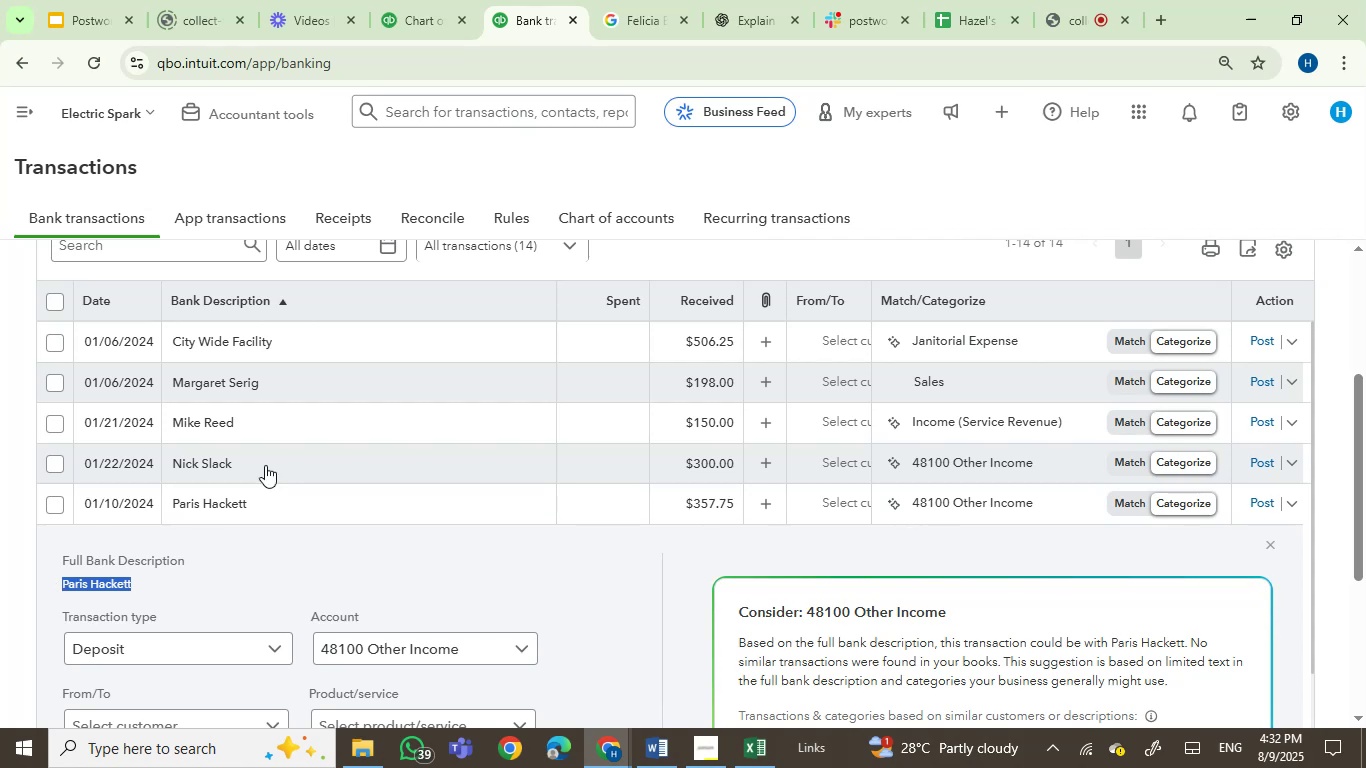 
scroll: coordinate [272, 463], scroll_direction: down, amount: 1.0
 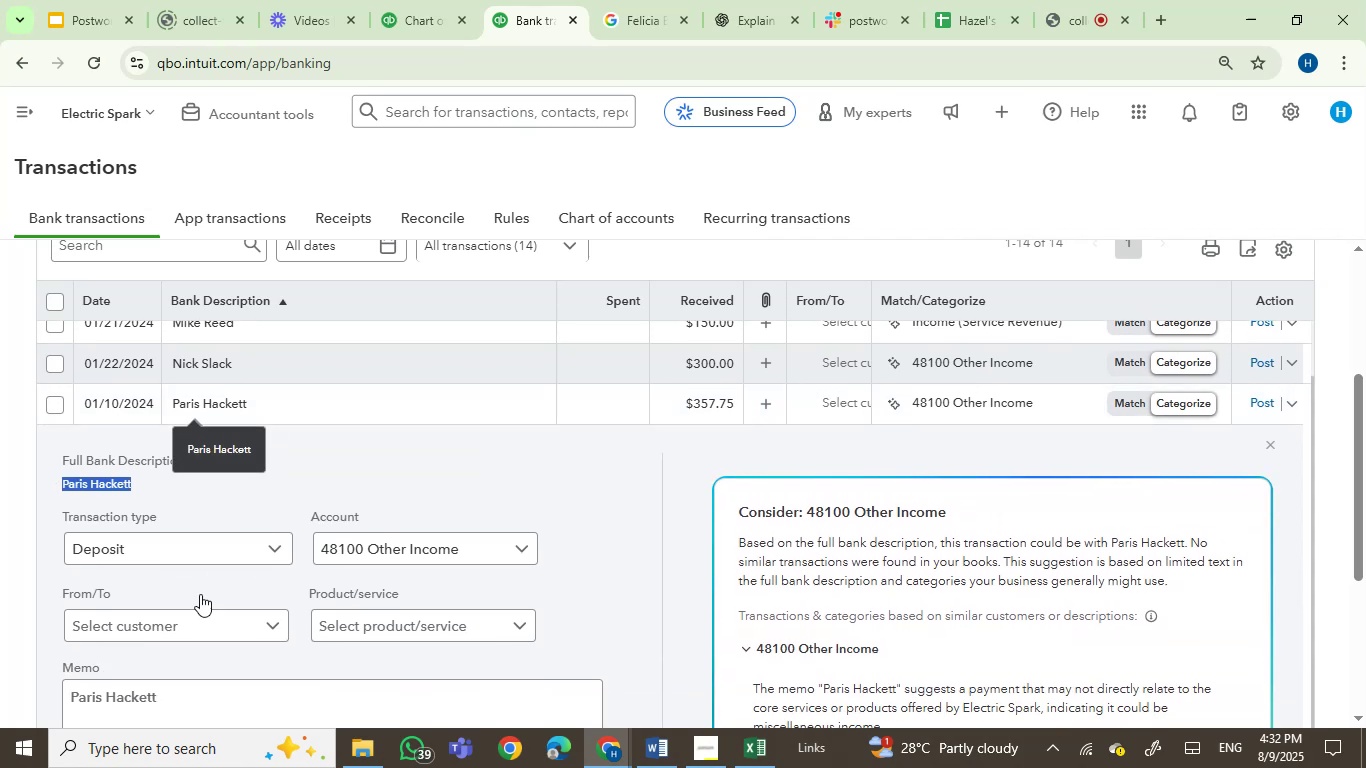 
left_click([190, 616])
 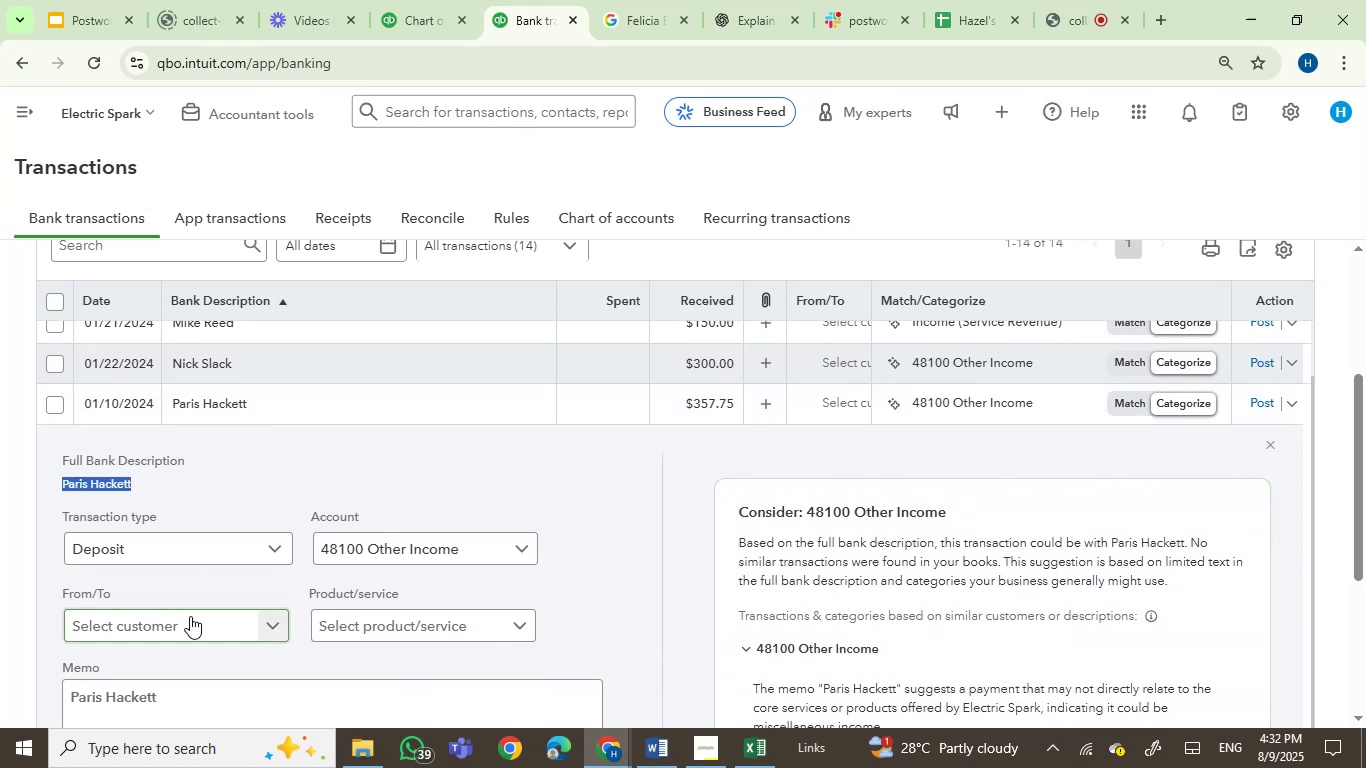 
key(Control+V)
 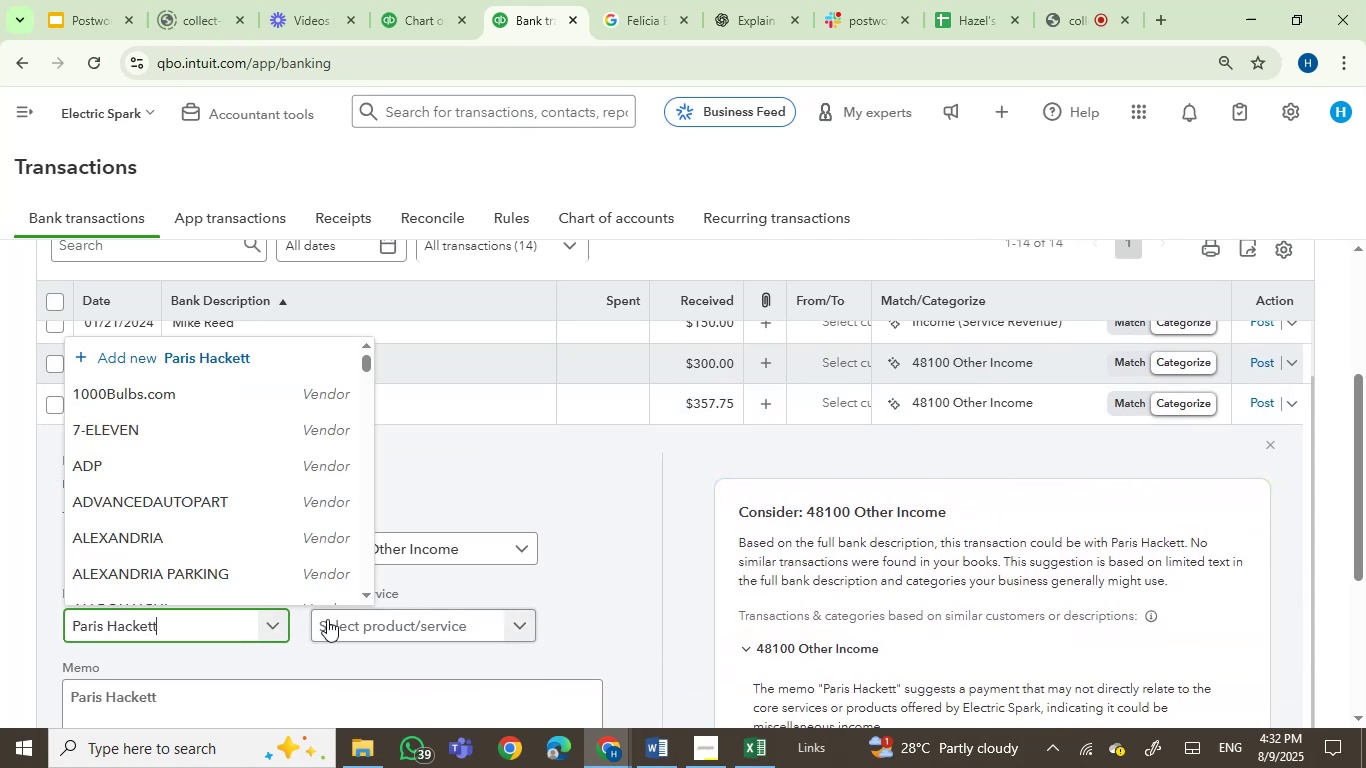 
scroll: coordinate [830, 448], scroll_direction: down, amount: 1.0
 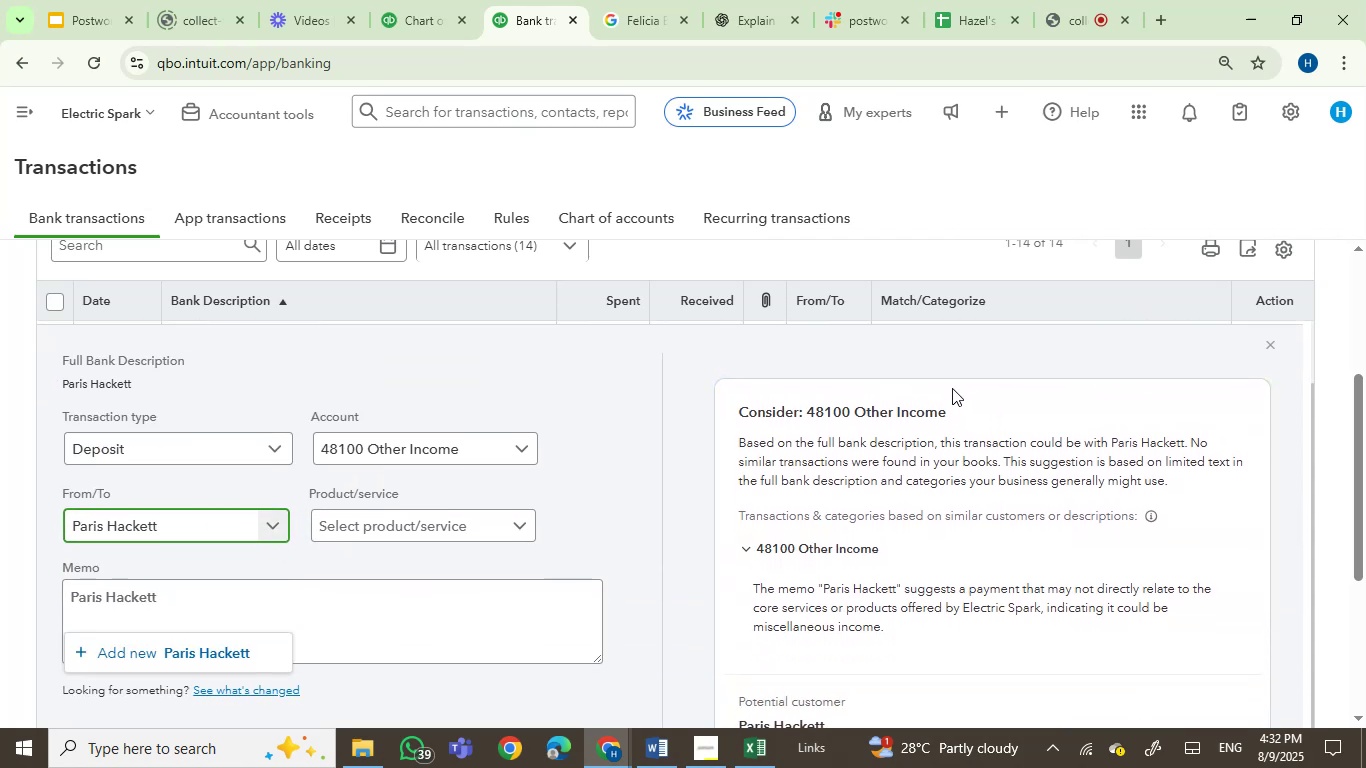 
scroll: coordinate [897, 526], scroll_direction: up, amount: 2.0
 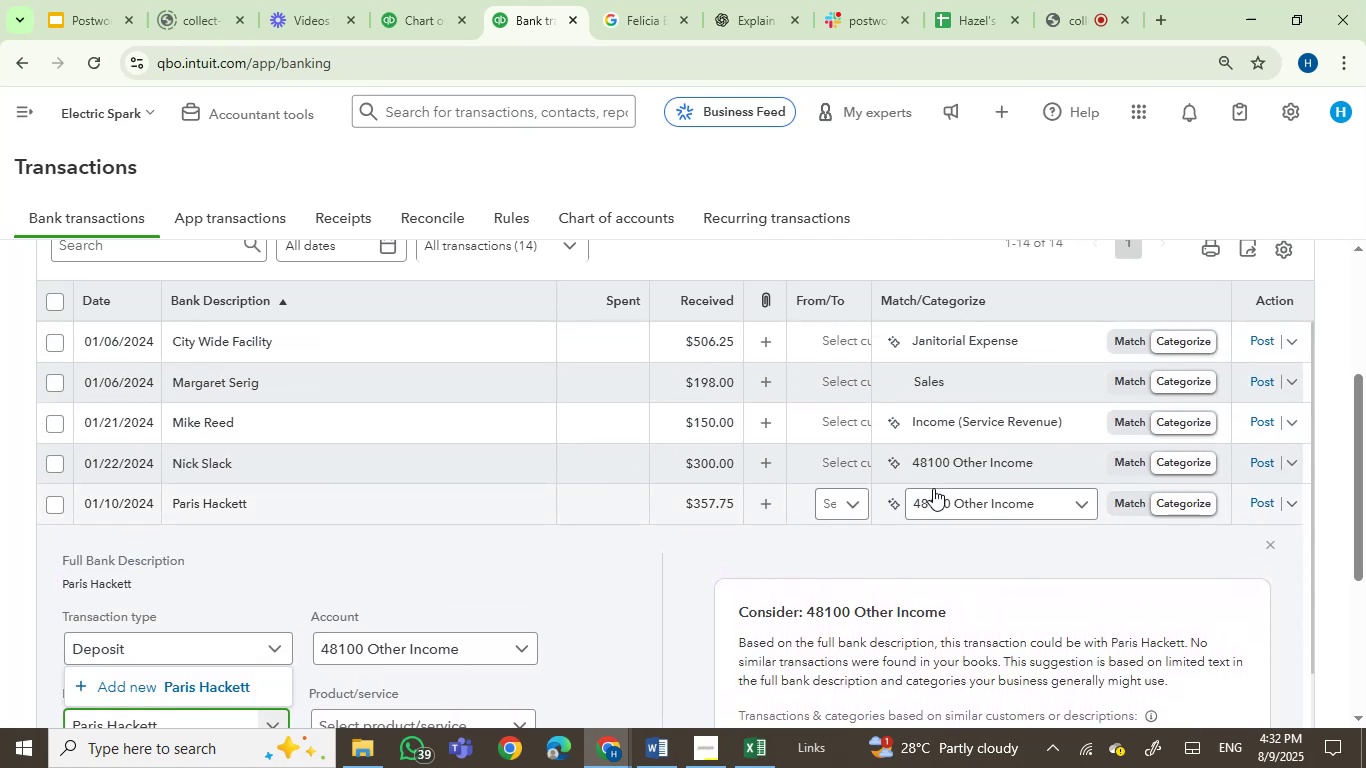 
left_click([956, 497])
 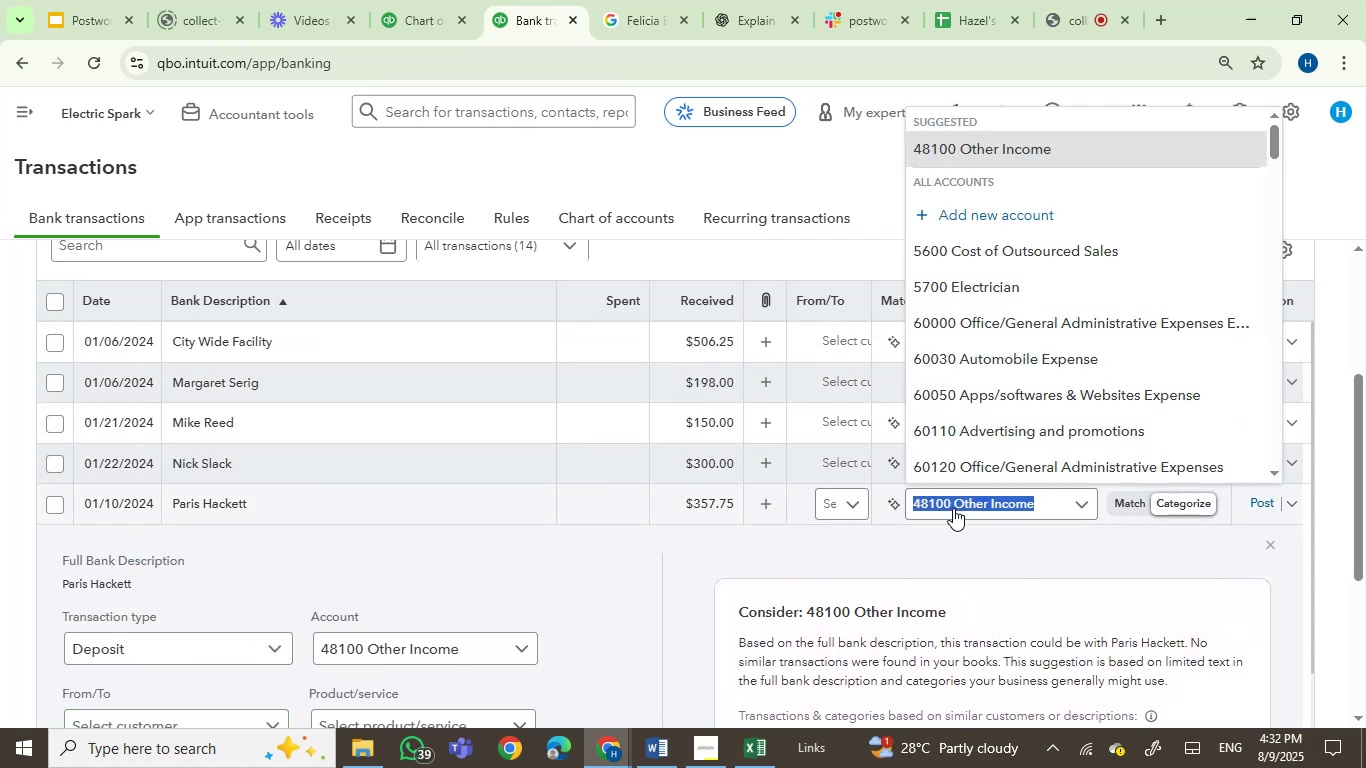 
type(ener)
 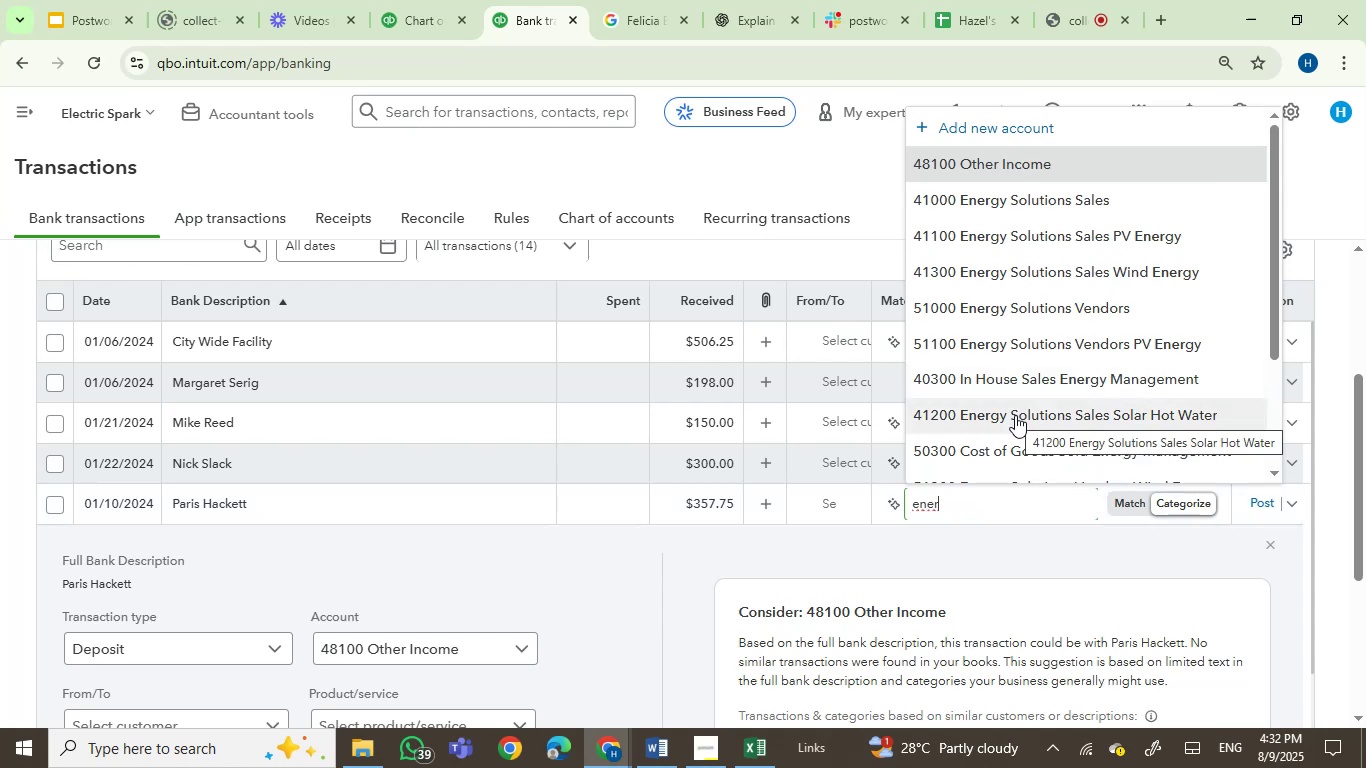 
left_click([1042, 200])
 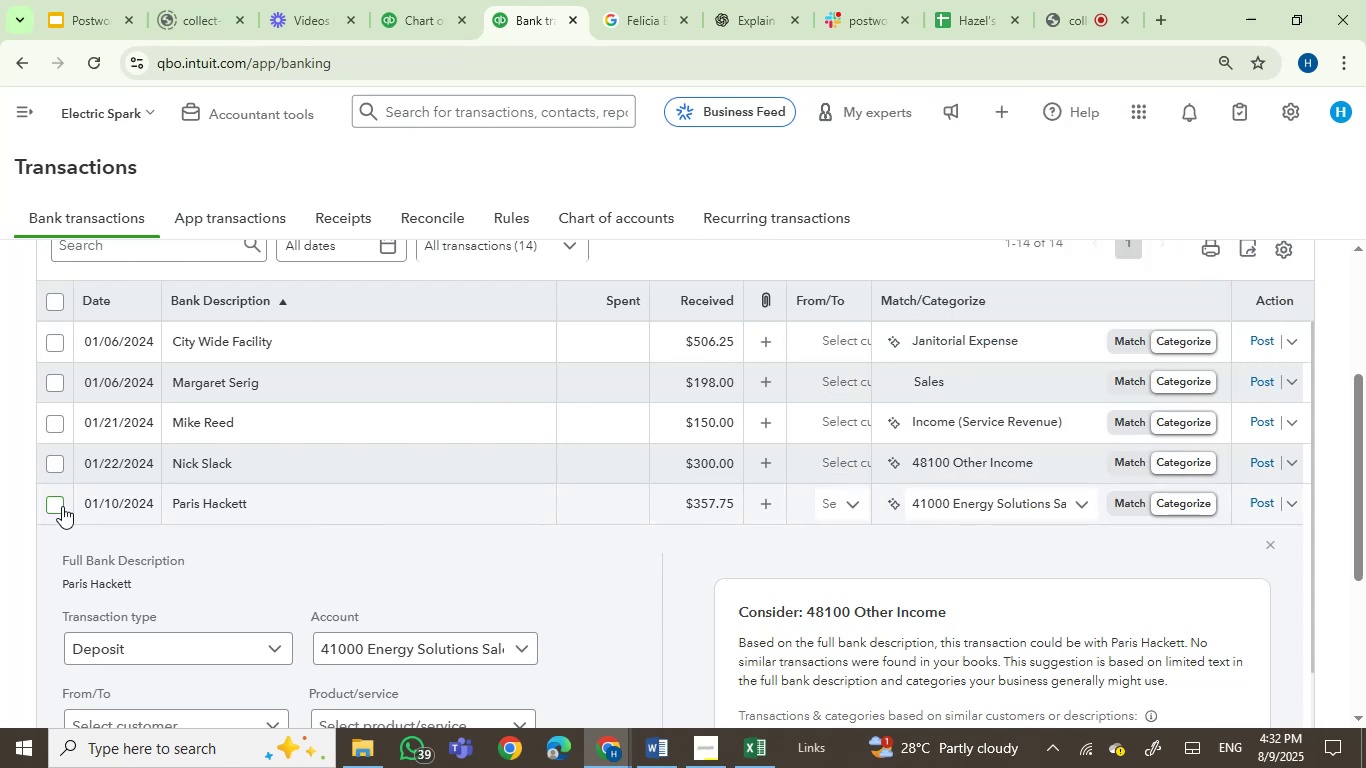 
left_click([61, 506])
 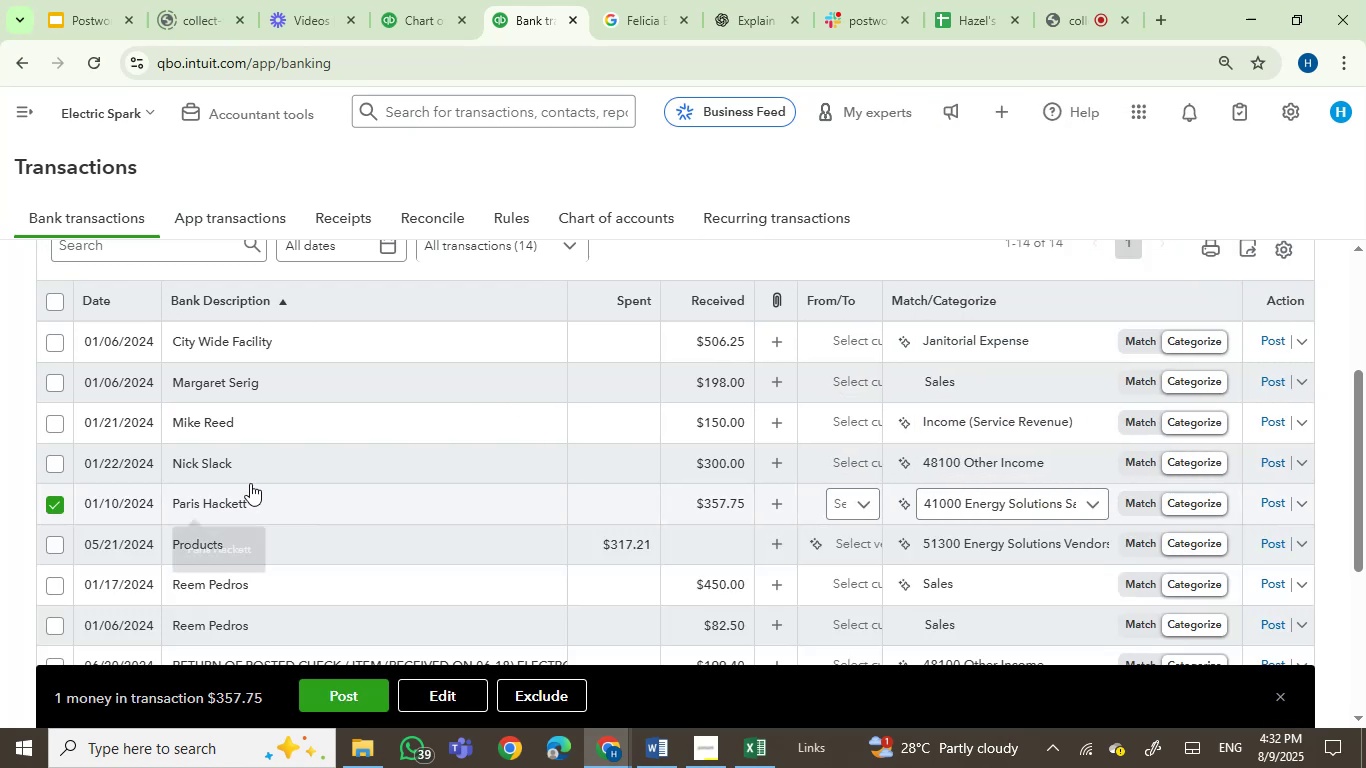 
left_click([278, 465])
 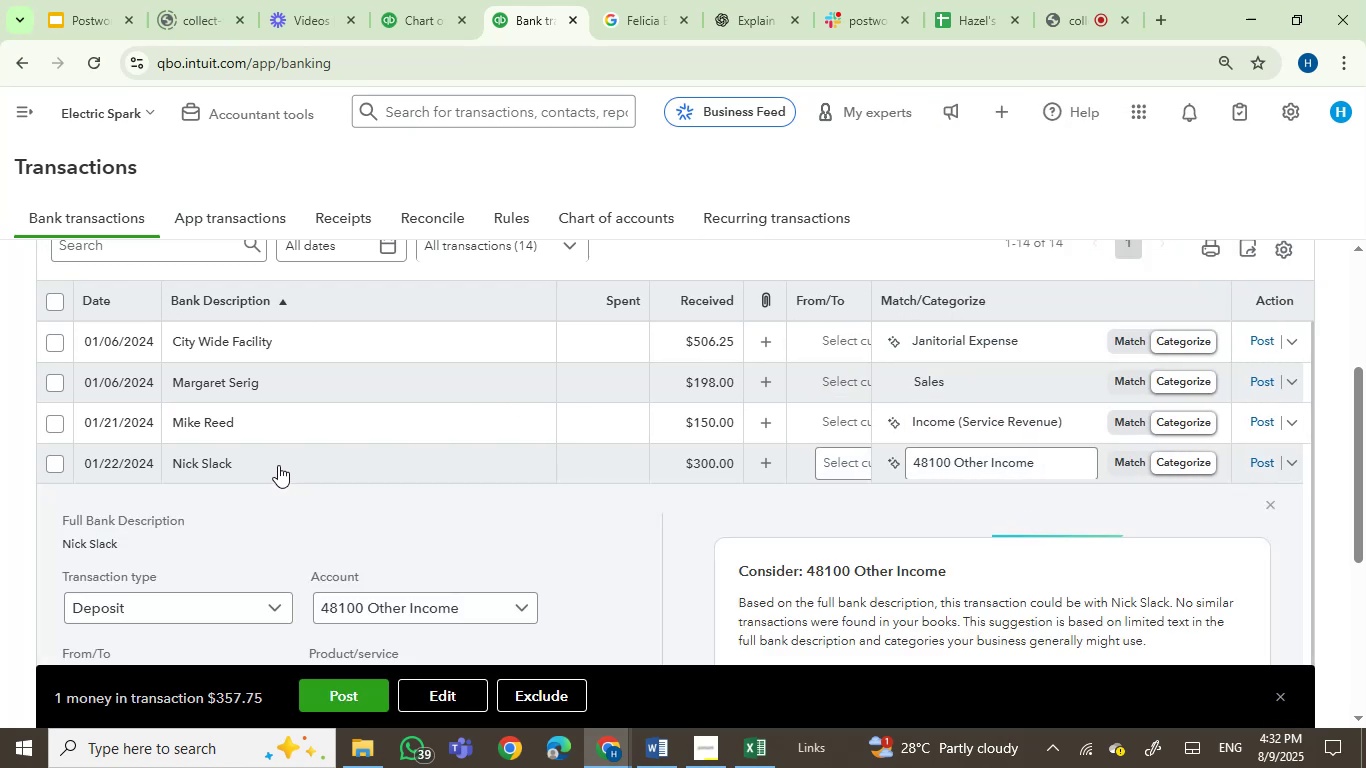 
scroll: coordinate [206, 555], scroll_direction: down, amount: 1.0
 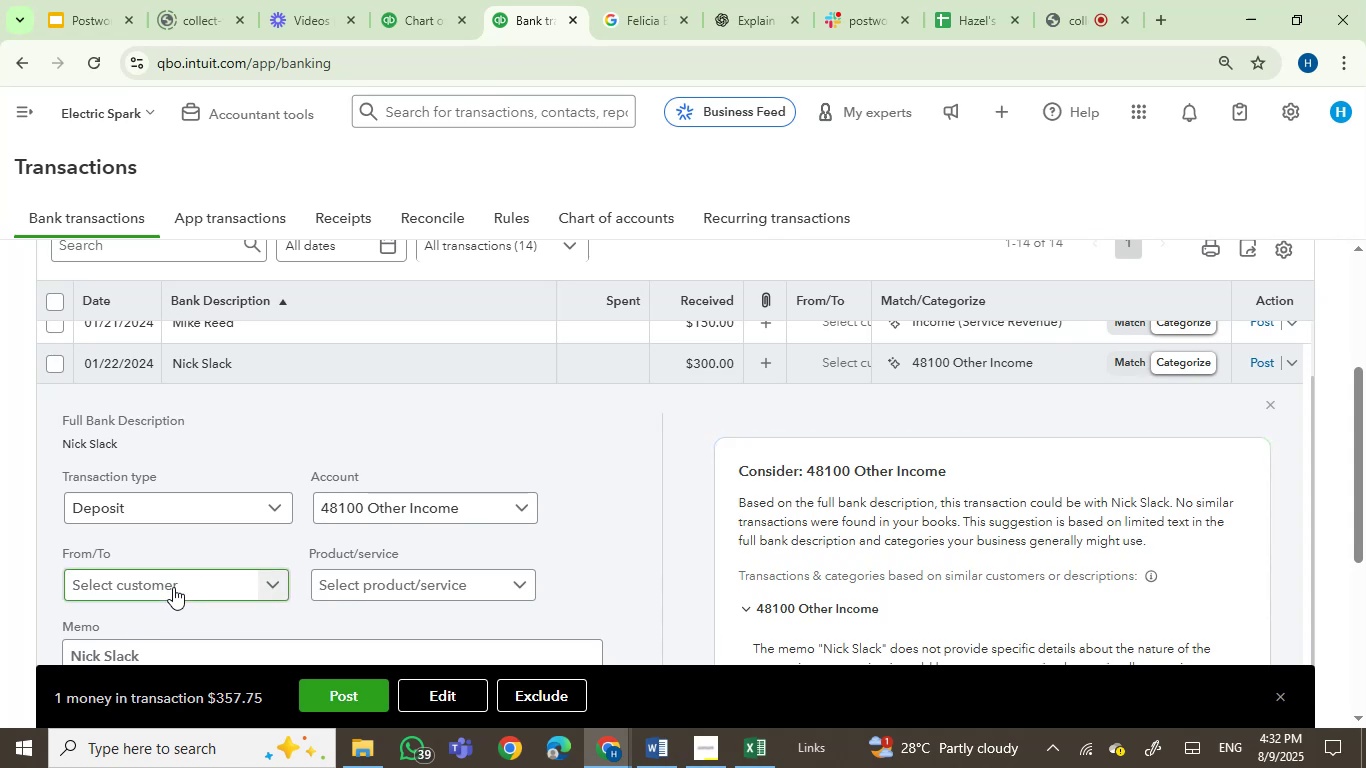 
left_click_drag(start_coordinate=[129, 442], to_coordinate=[54, 447])
 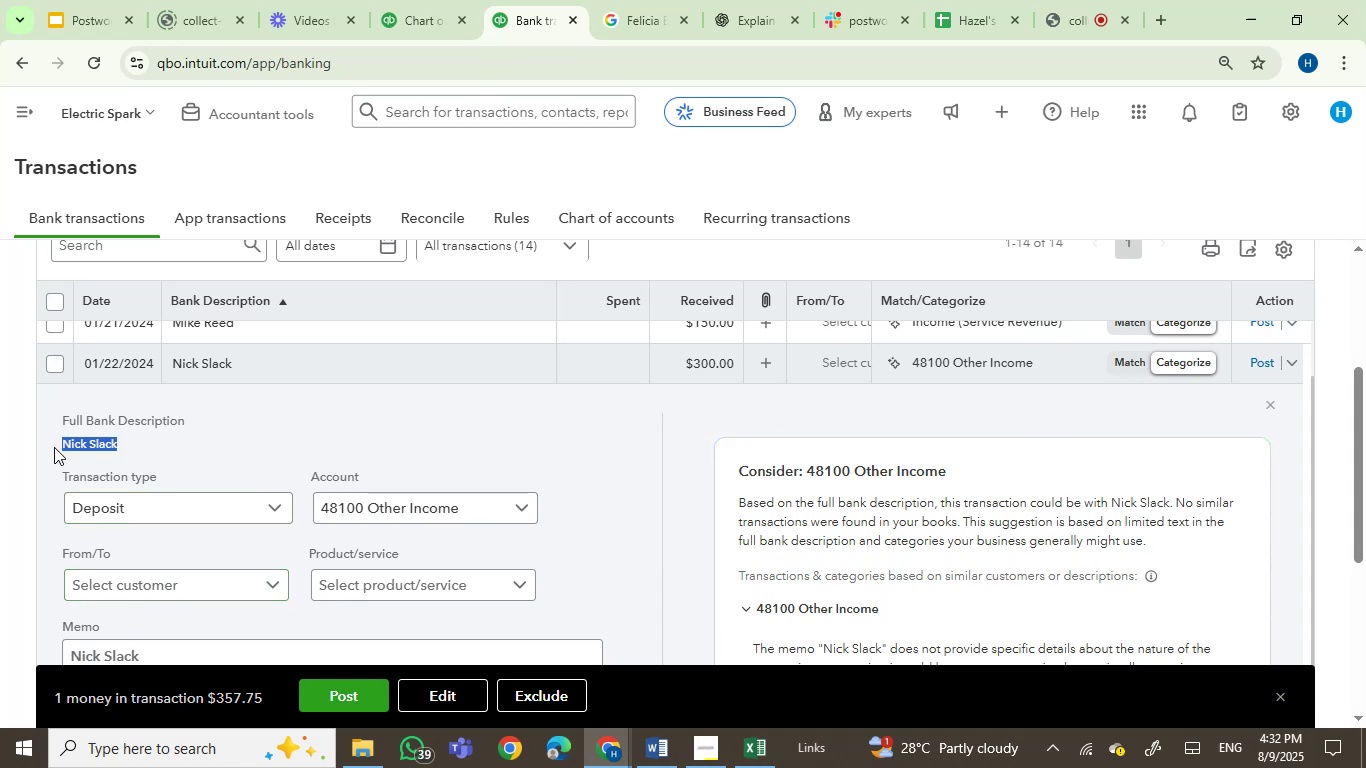 
key(Control+C)
 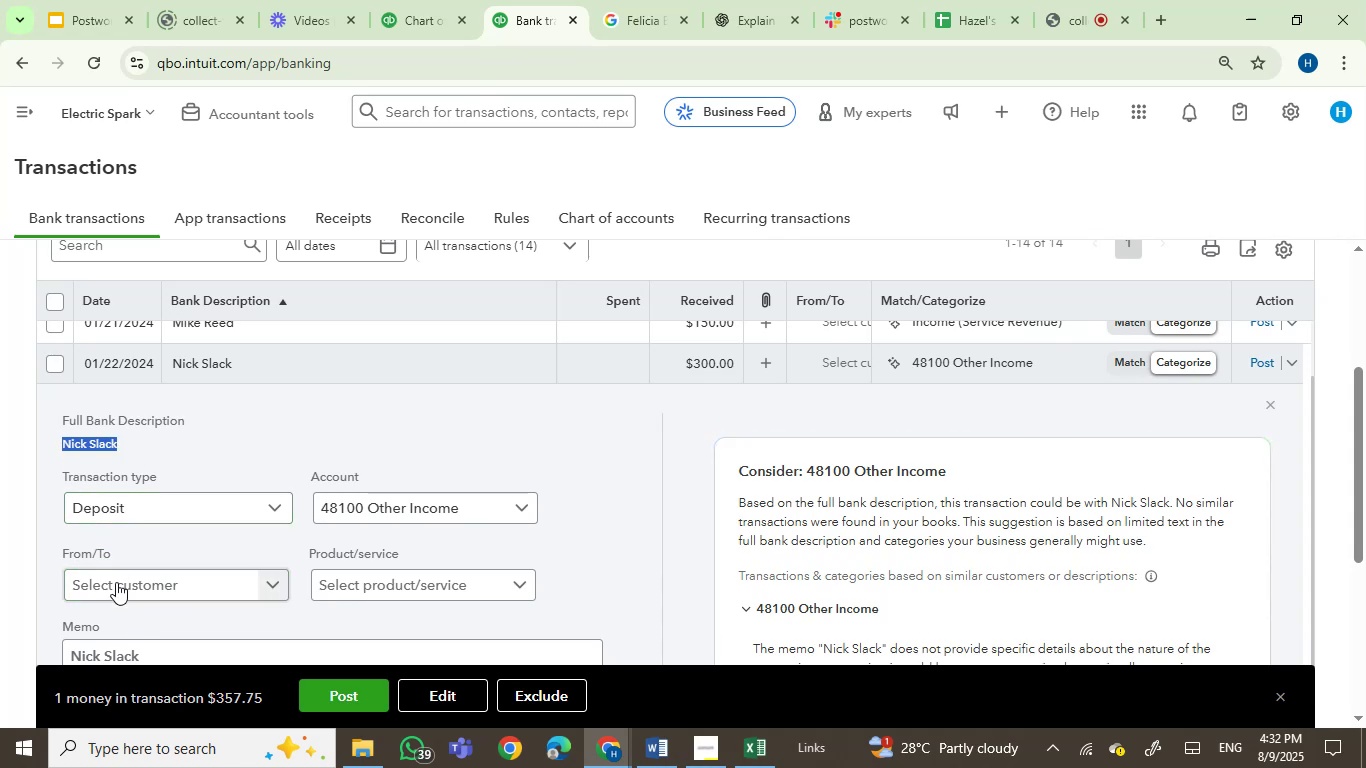 
left_click([116, 588])
 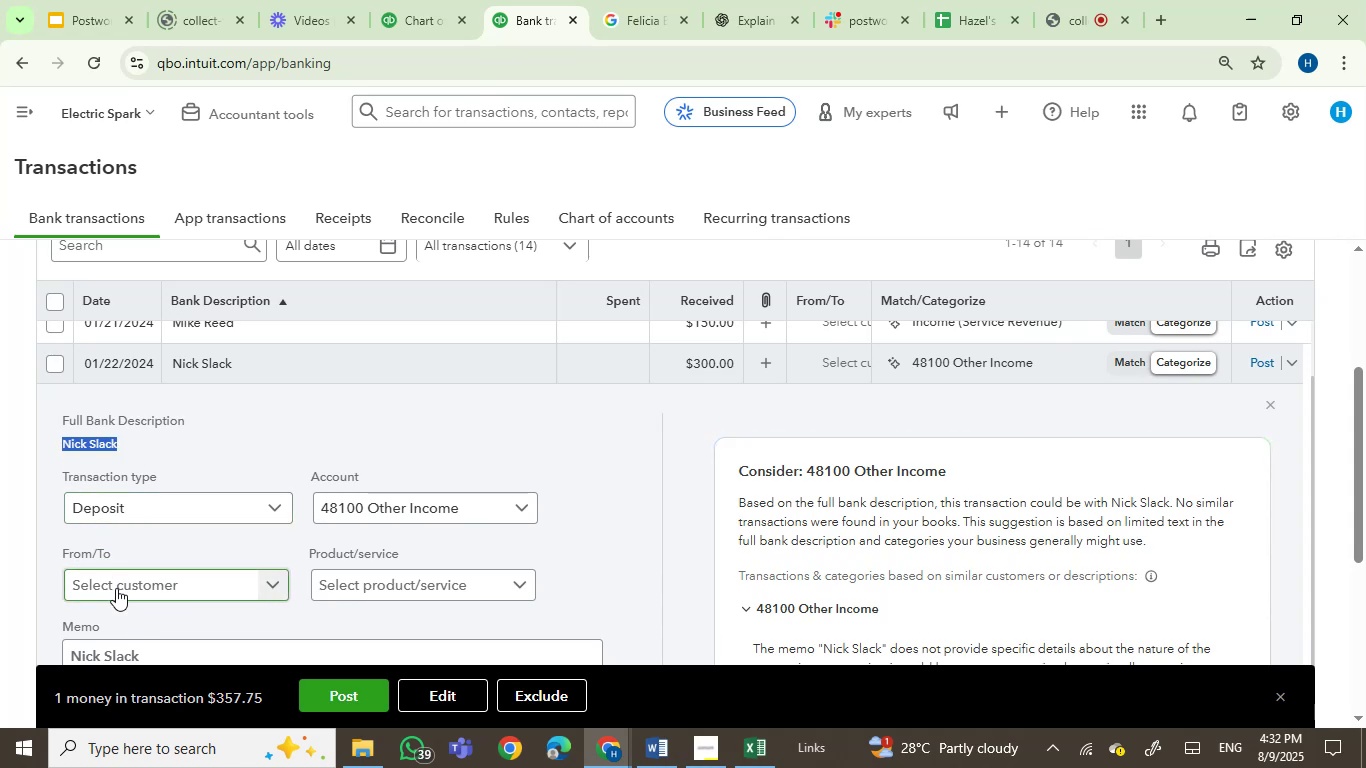 
key(Control+ControlLeft)
 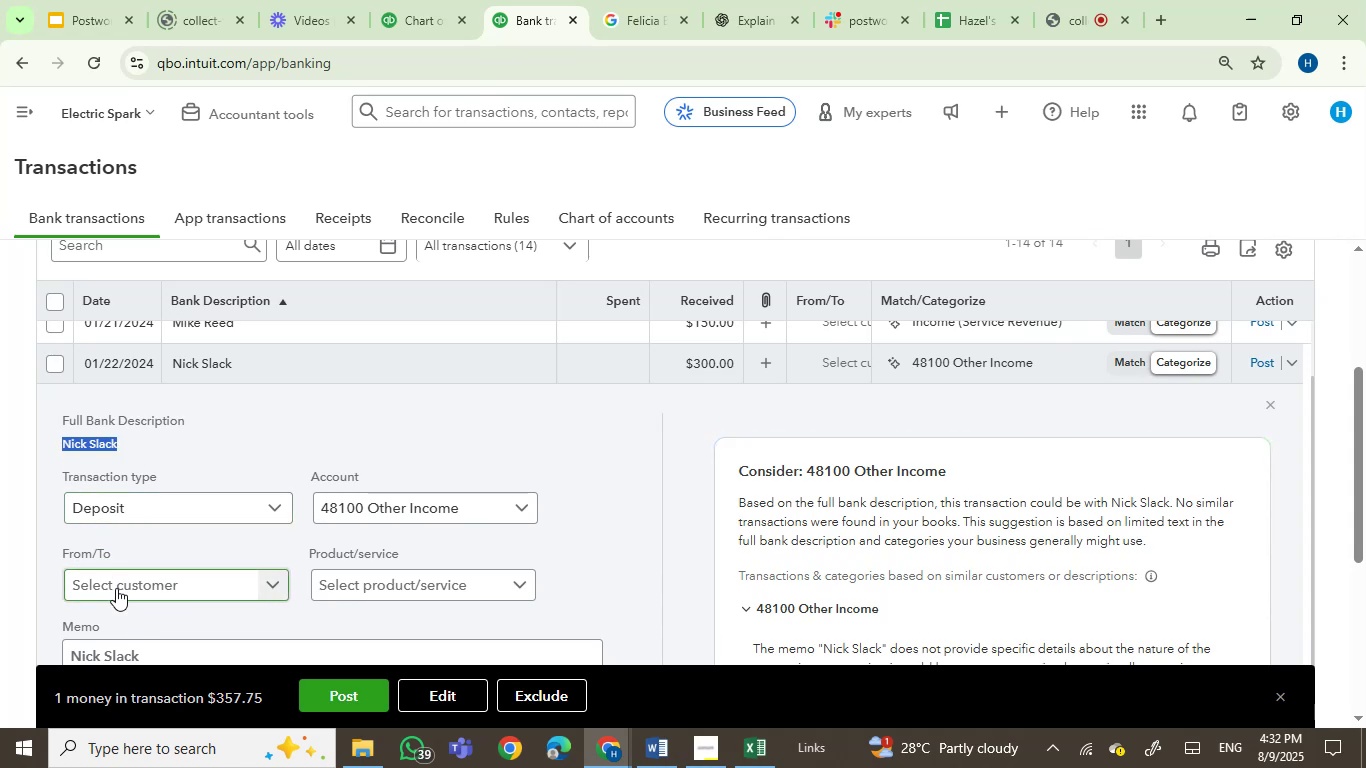 
key(Control+V)
 